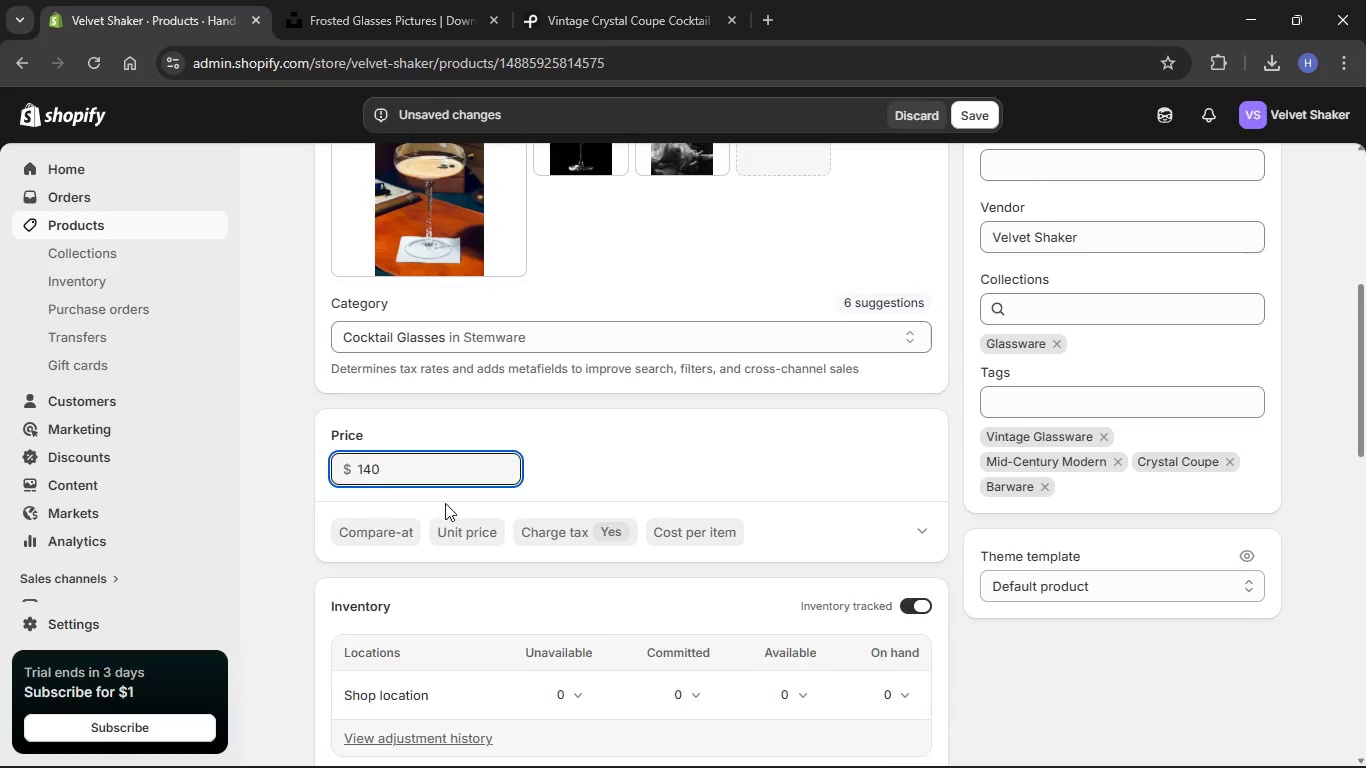 
scroll: coordinate [486, 549], scroll_direction: down, amount: 9.0
 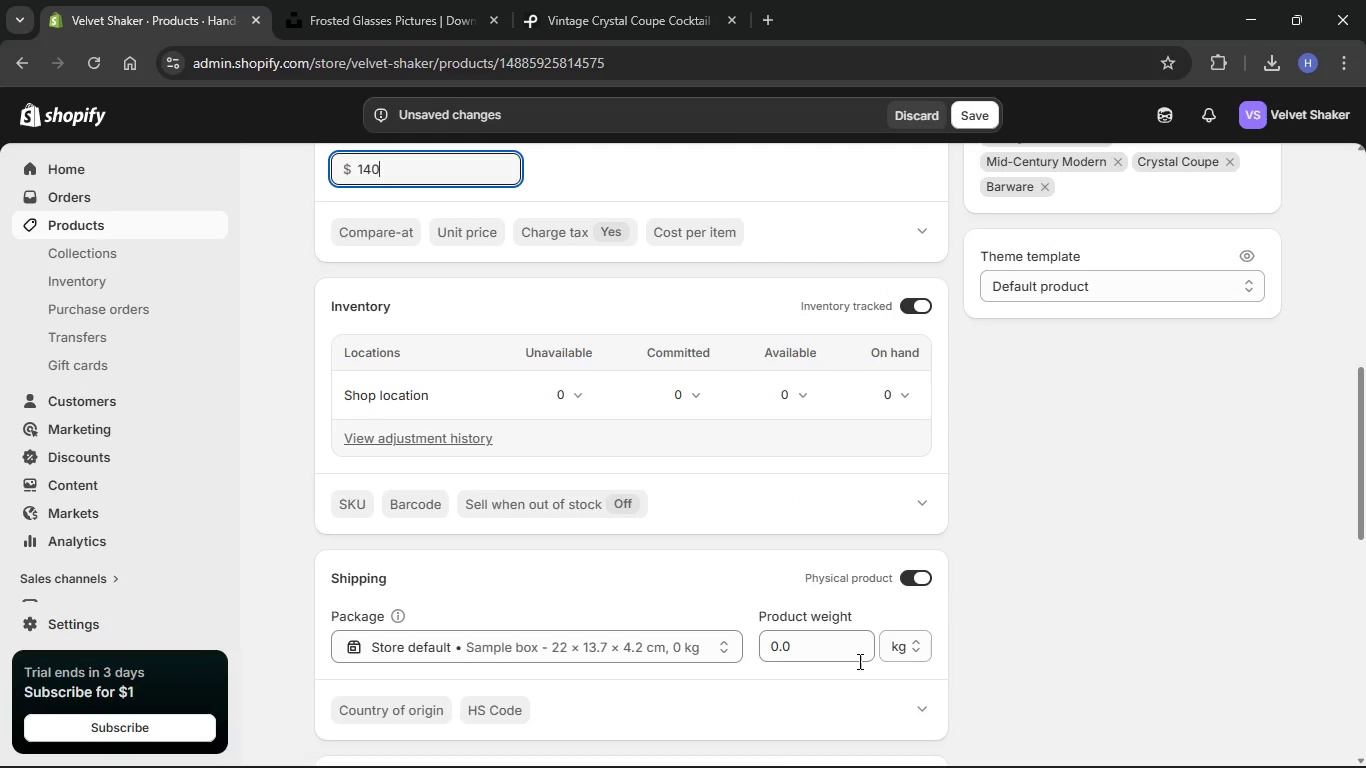 
left_click([850, 651])
 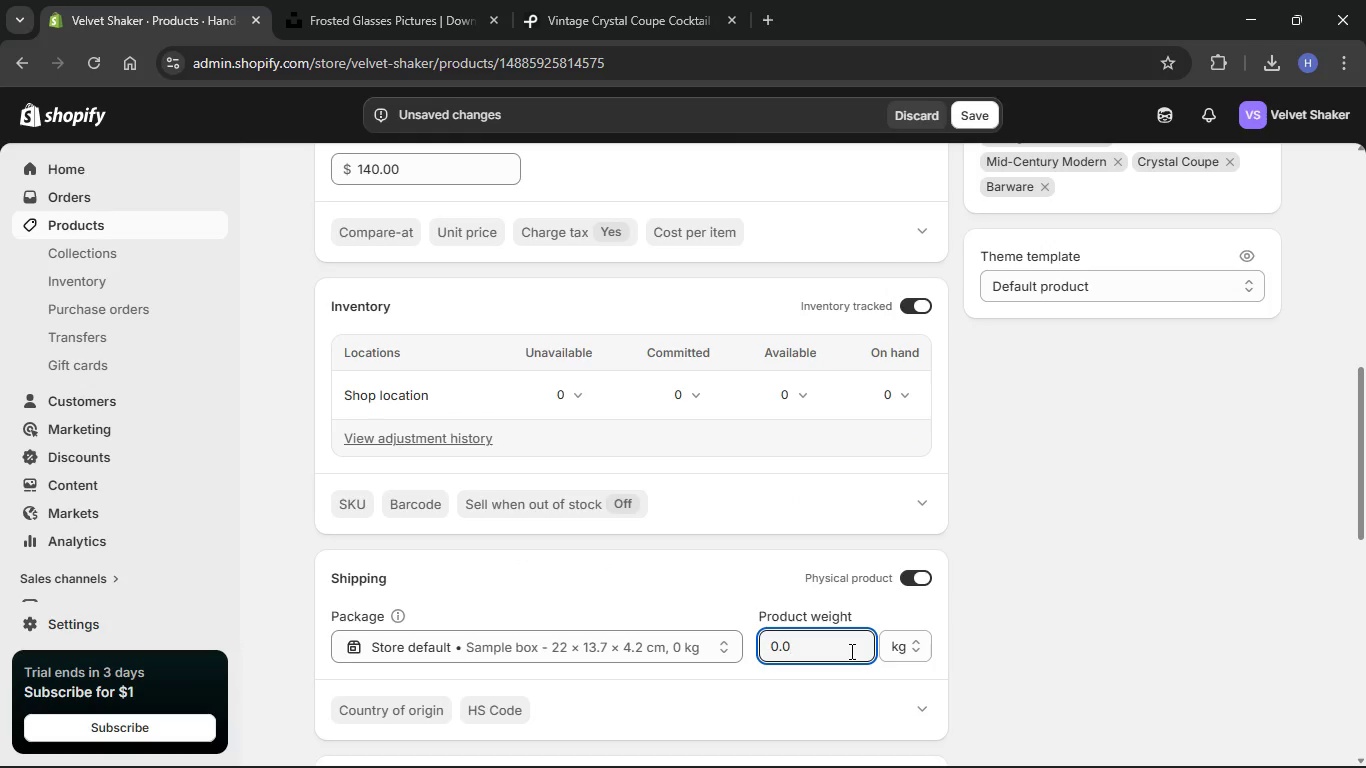 
key(Backspace)
 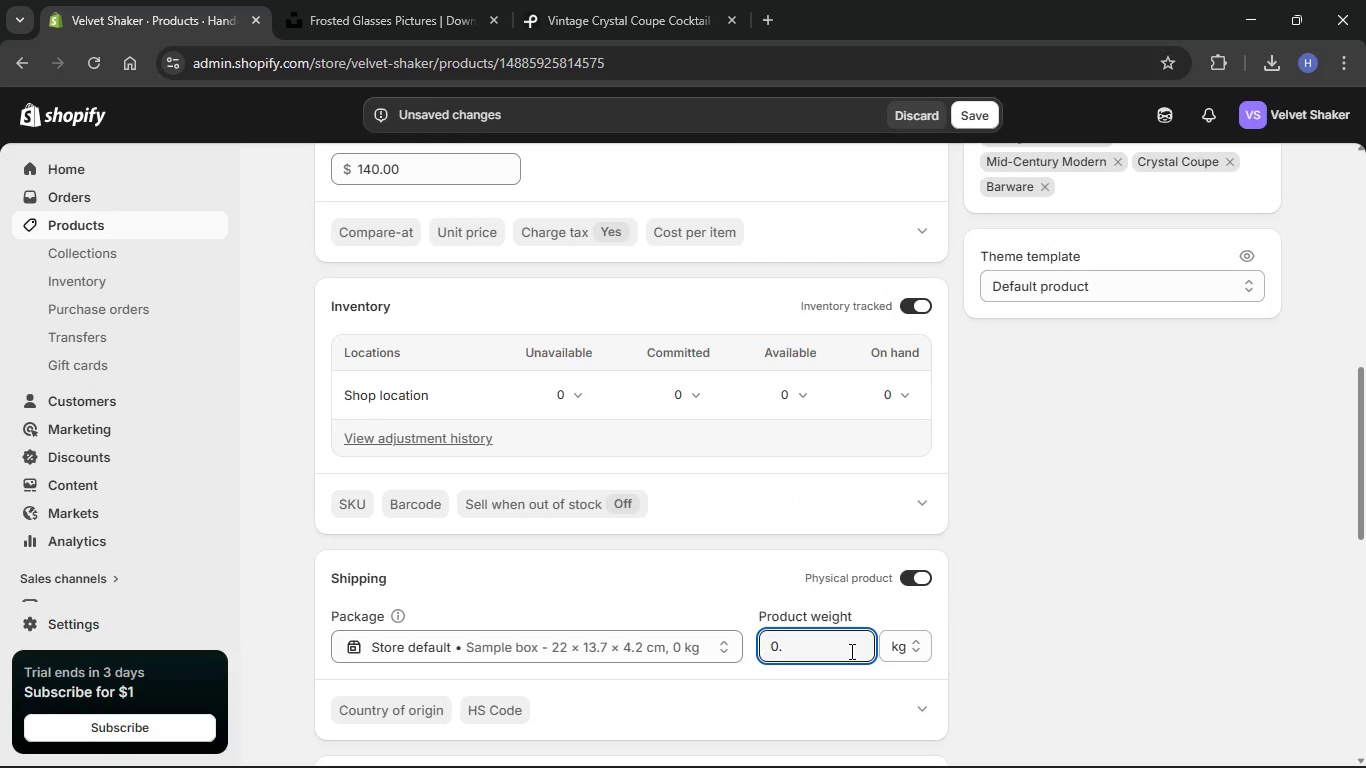 
key(Backspace)
 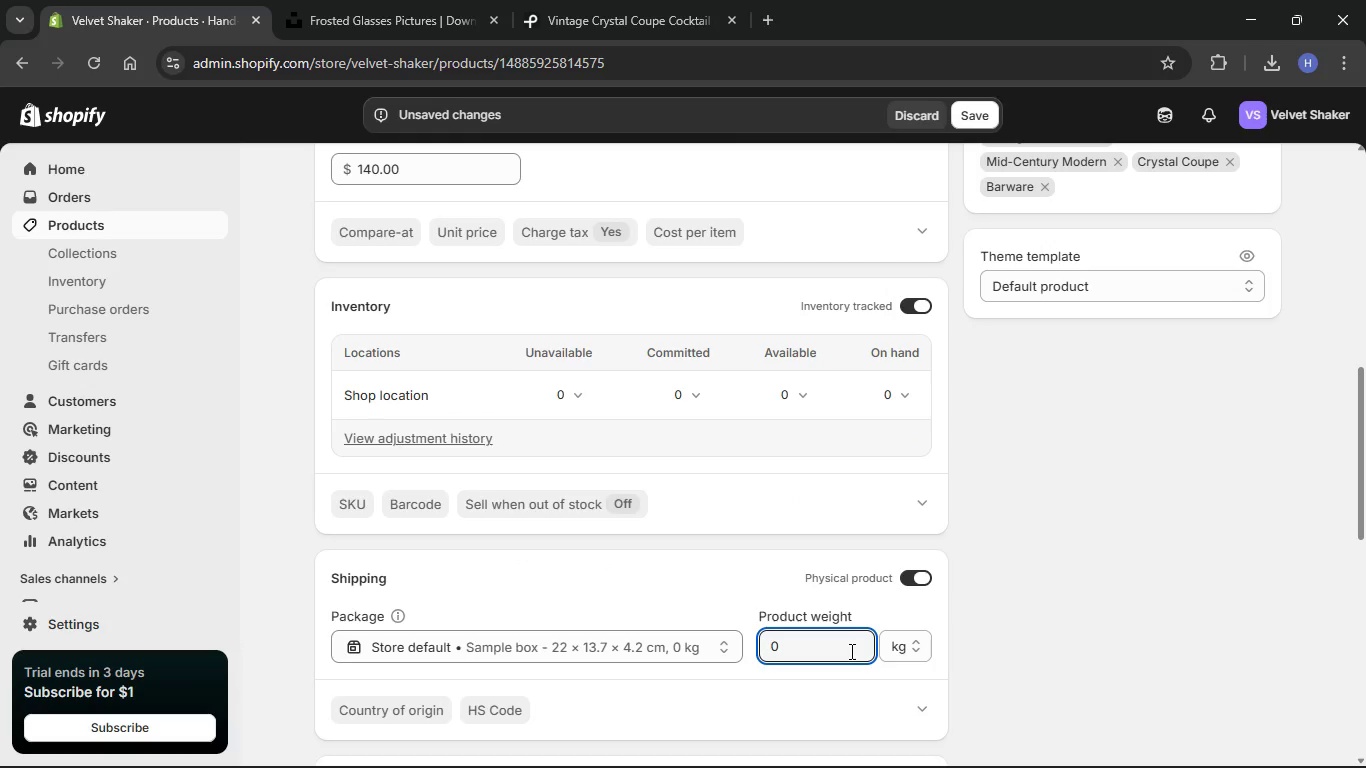 
key(Backspace)
 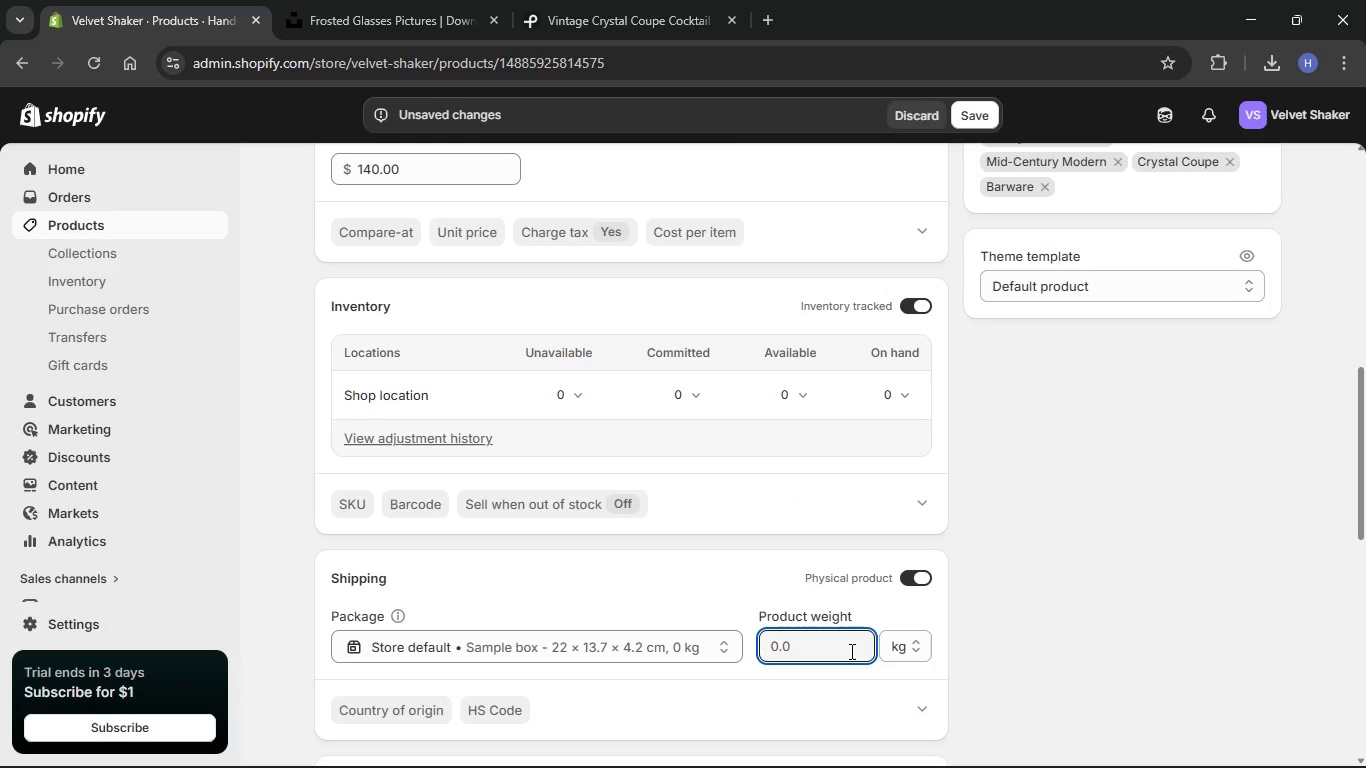 
key(Numpad1)
 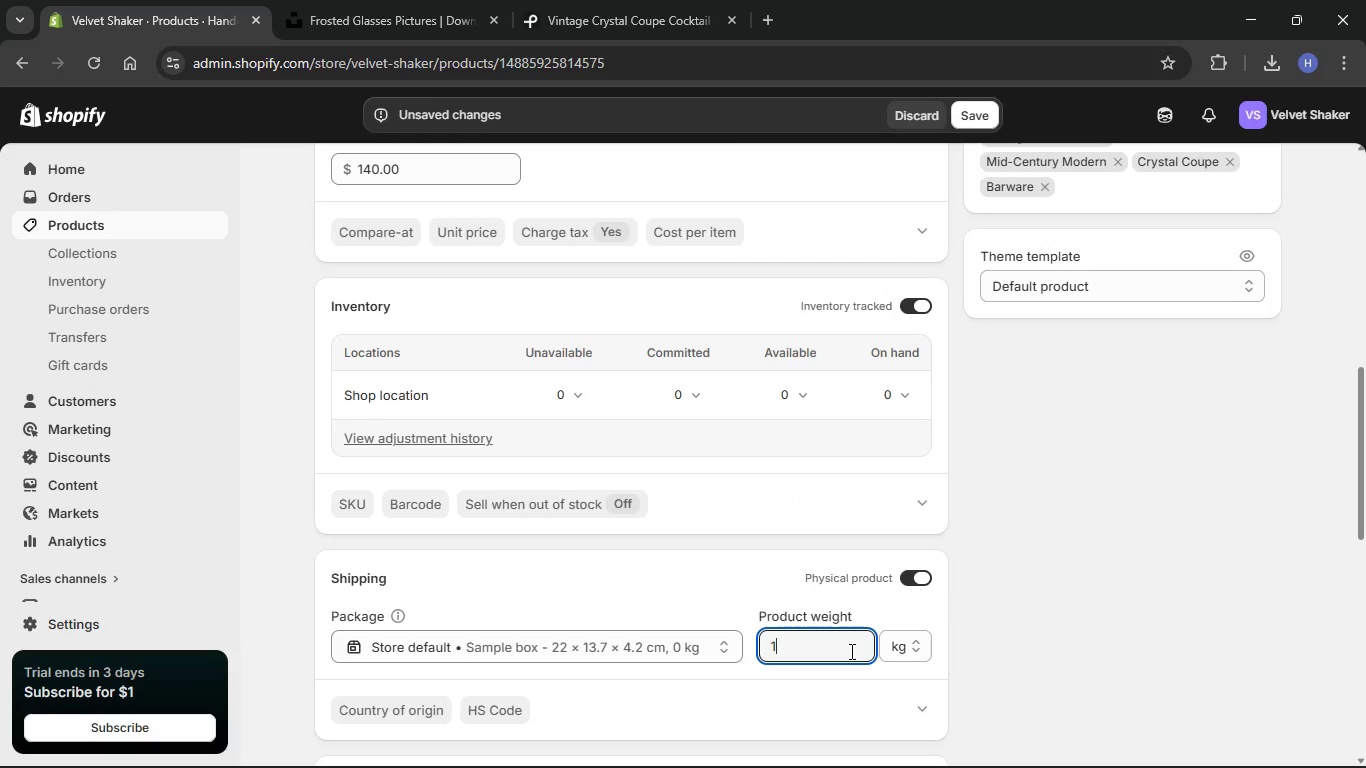 
key(NumpadDecimal)
 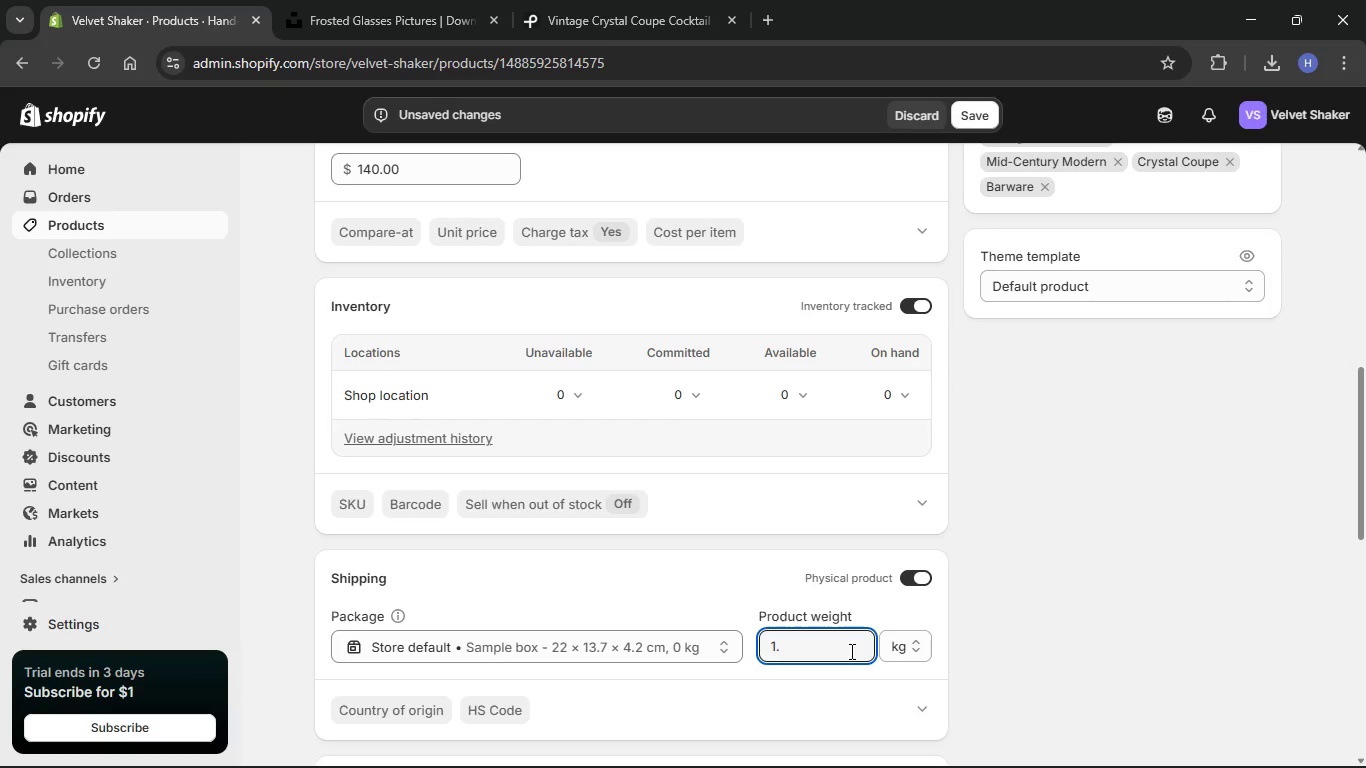 
key(Numpad3)
 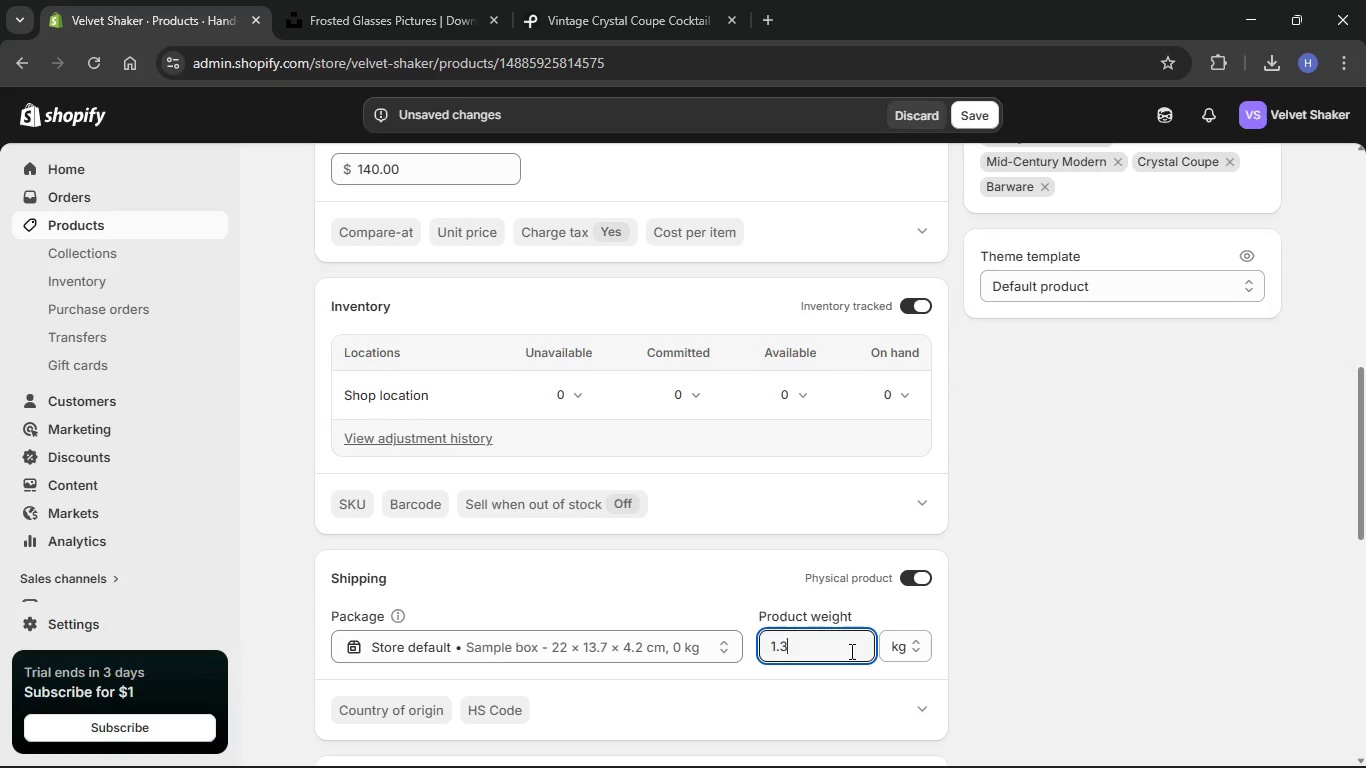 
key(Numpad2)
 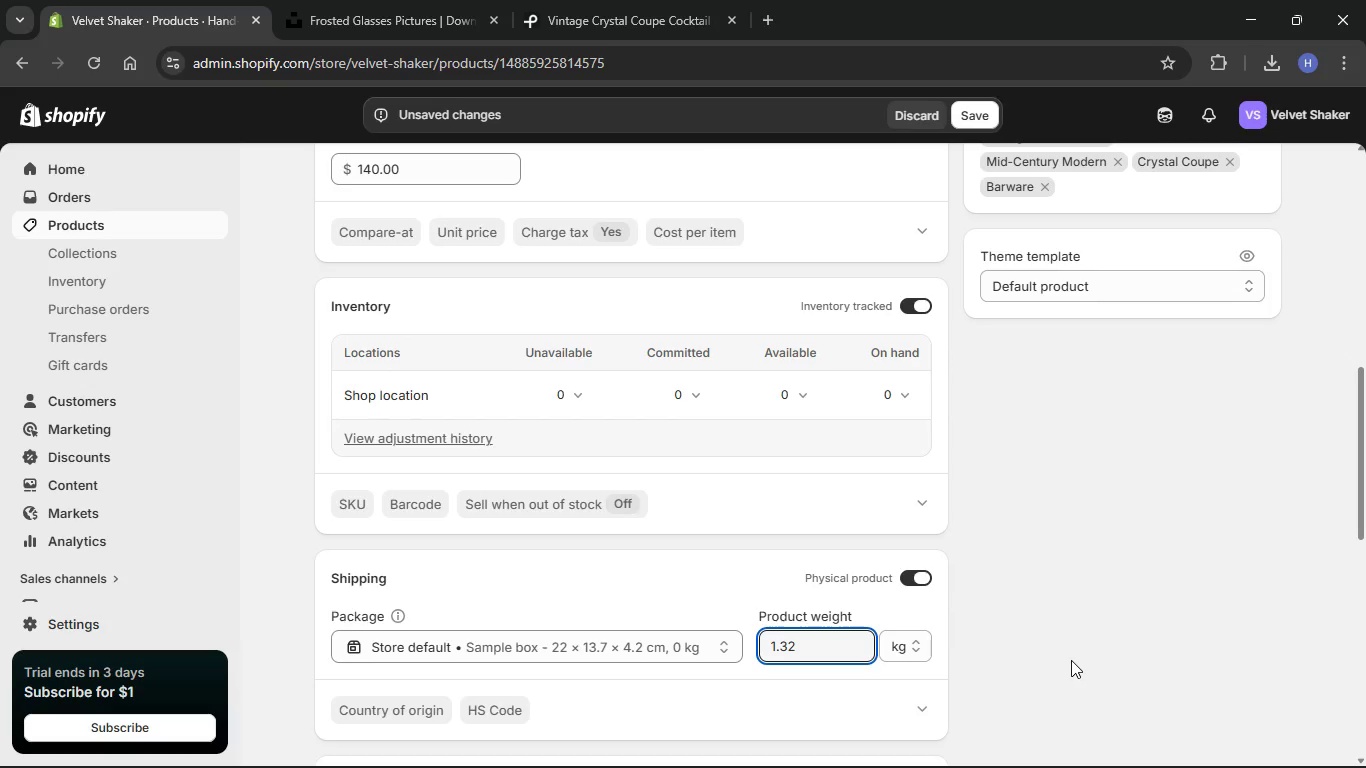 
scroll: coordinate [1068, 653], scroll_direction: down, amount: 2.0
 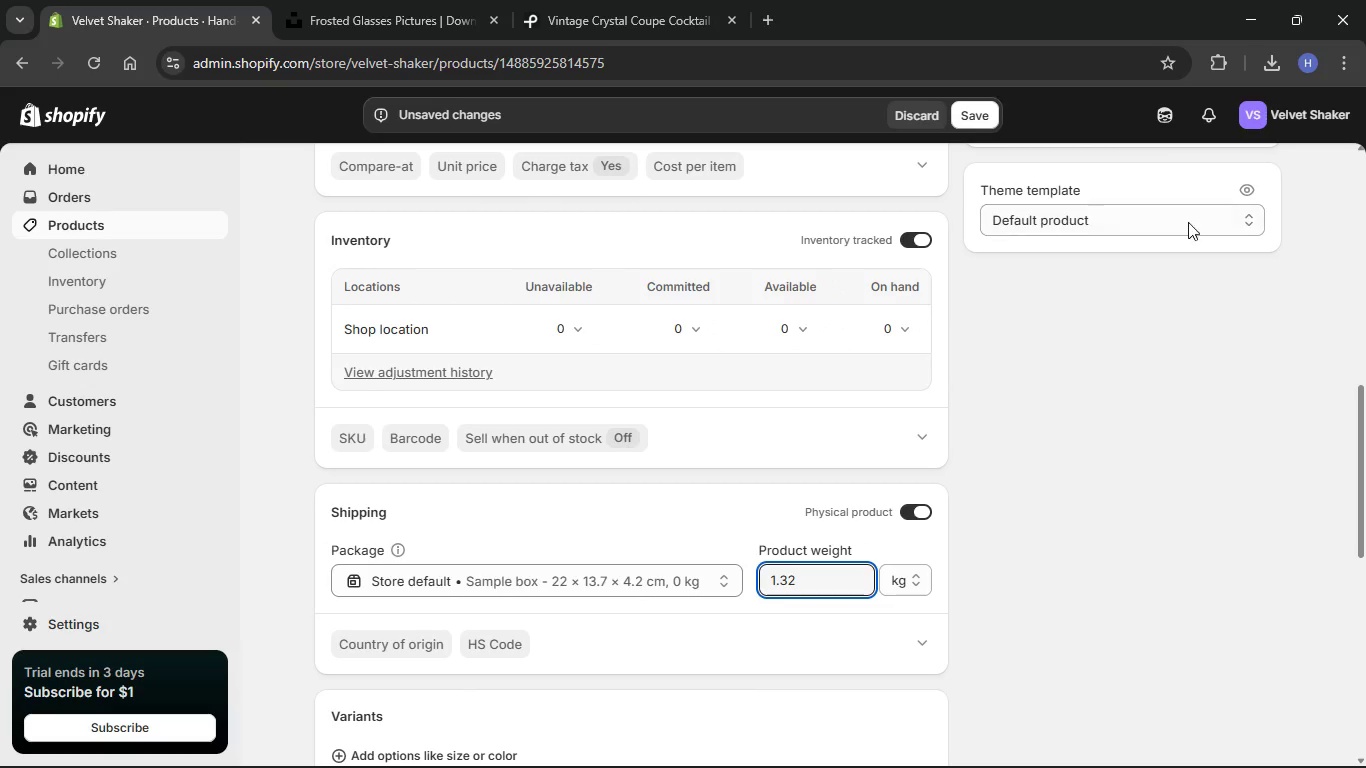 
left_click_drag(start_coordinate=[1361, 564], to_coordinate=[1361, 559])
 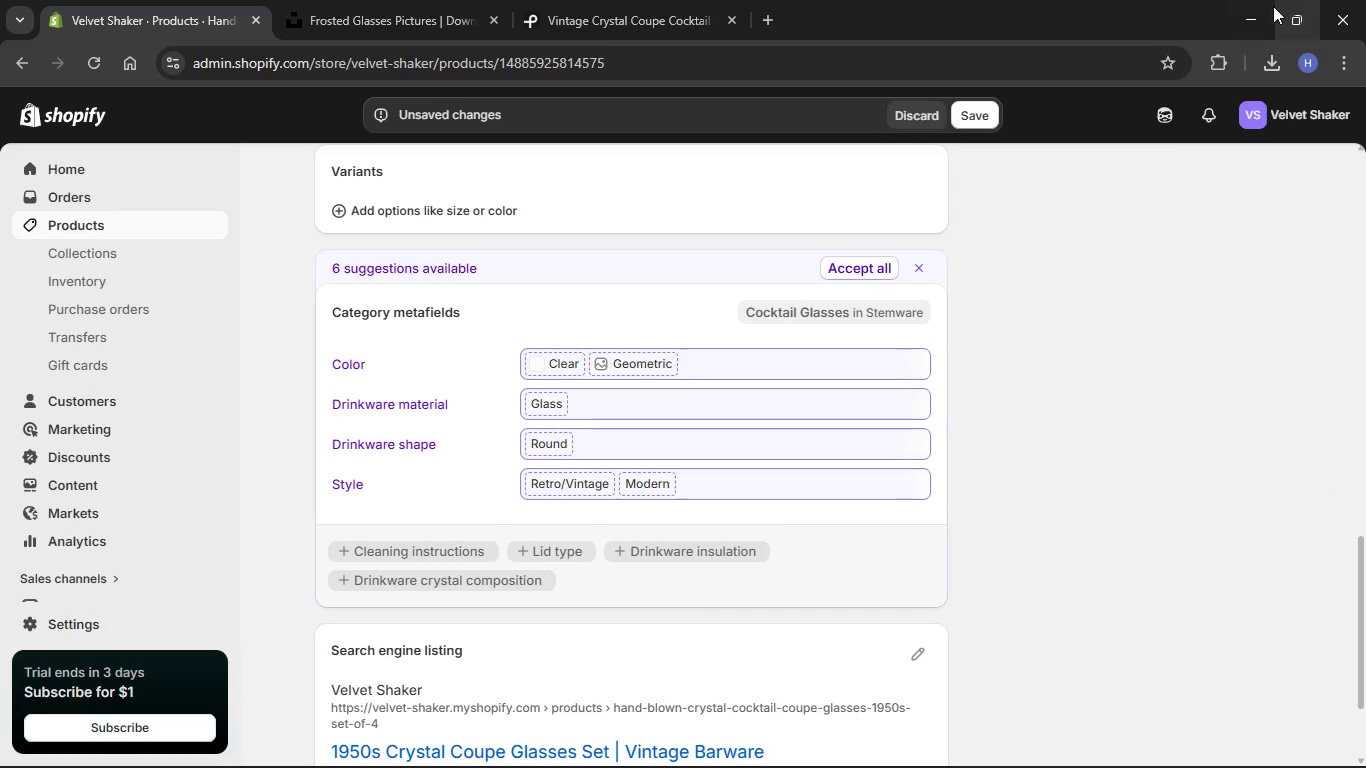 
left_click([1273, 6])
 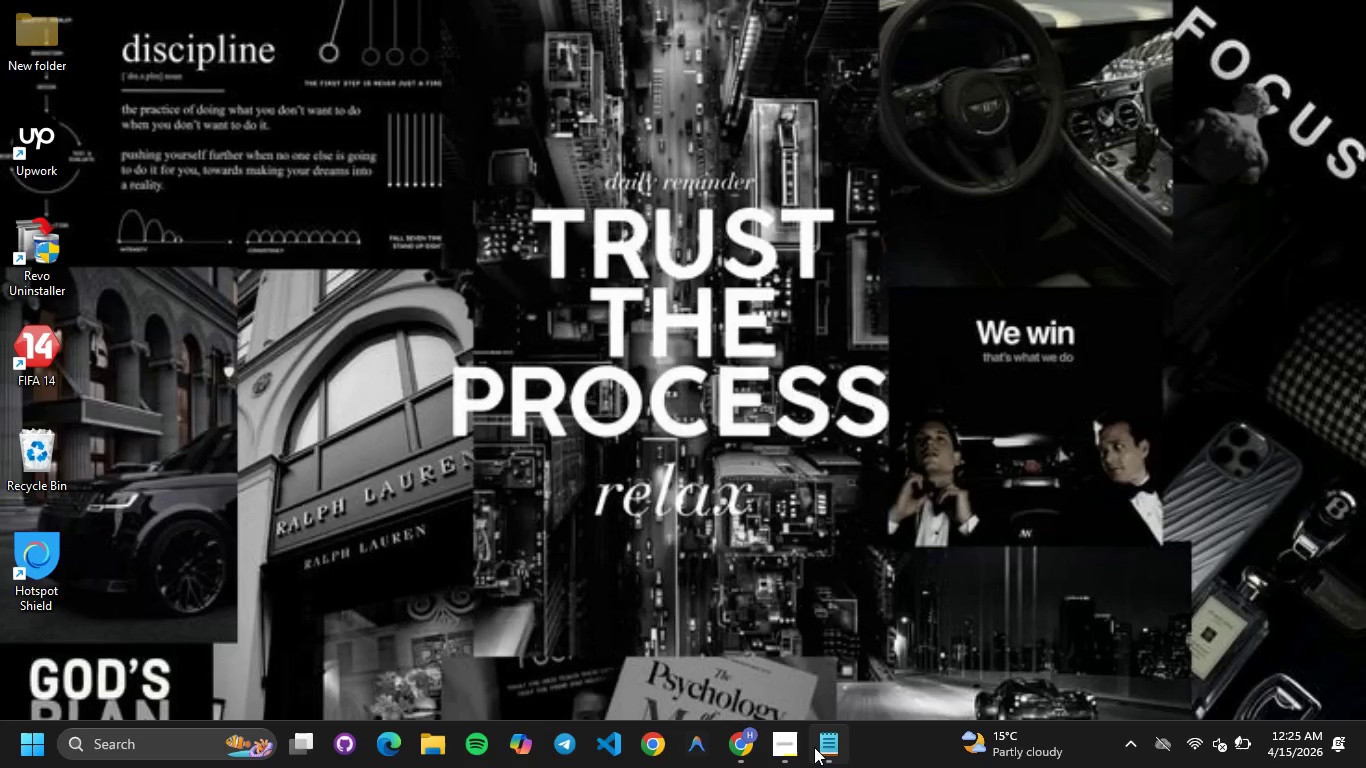 
left_click([813, 747])
 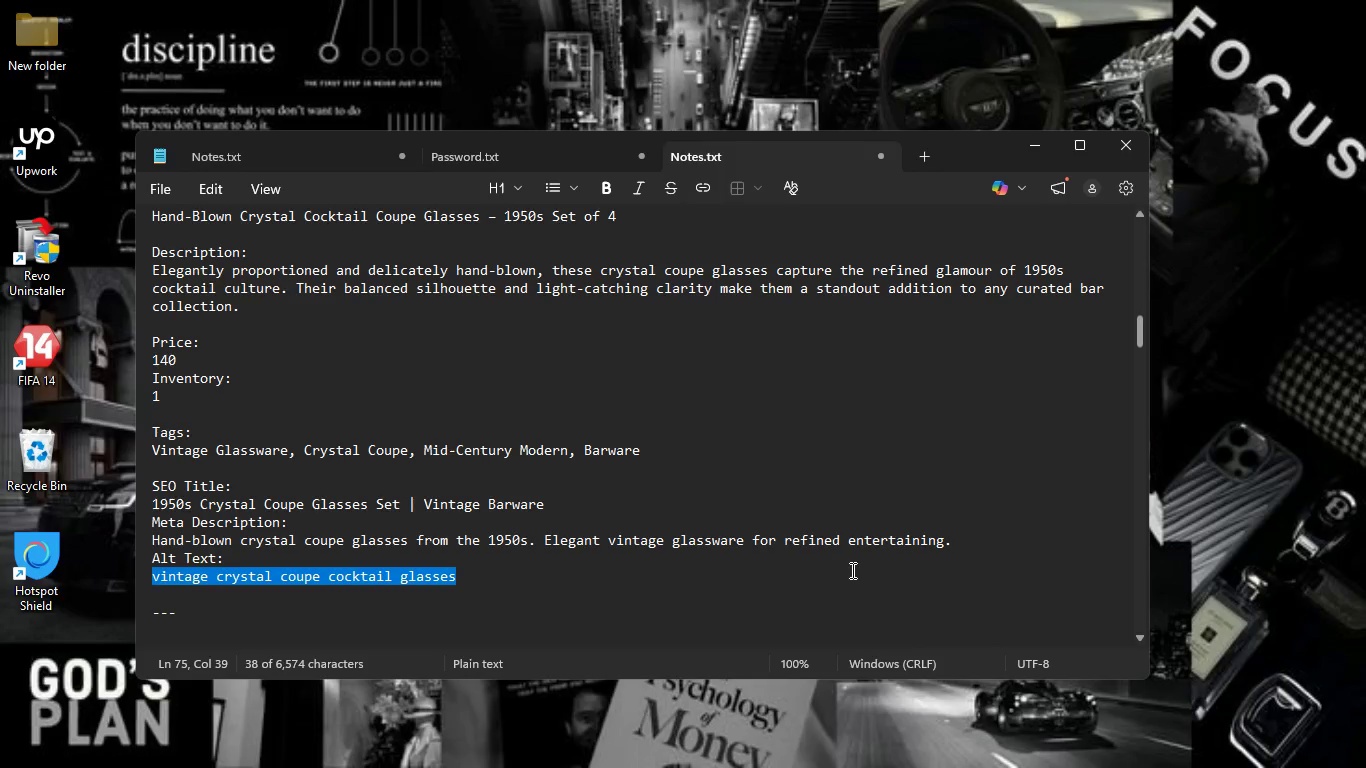 
left_click([859, 600])
 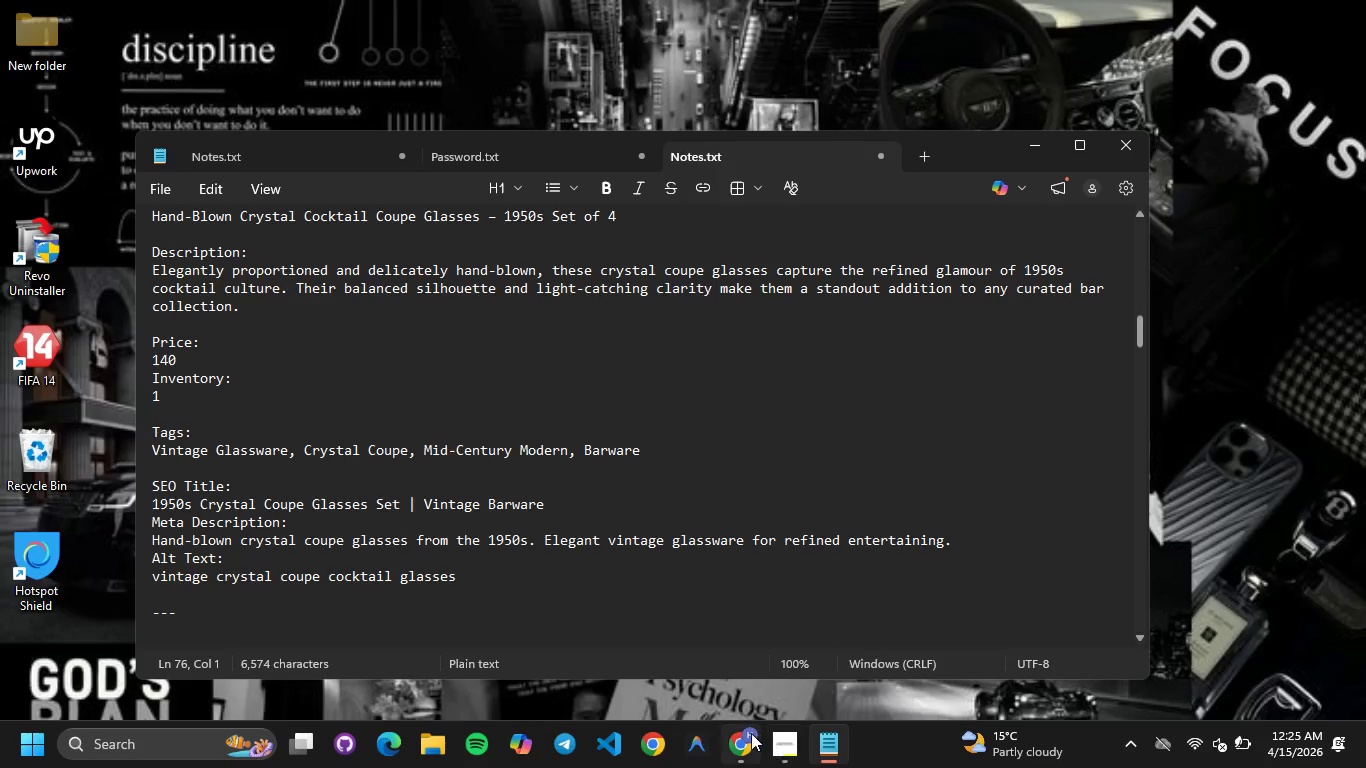 
left_click([750, 733])
 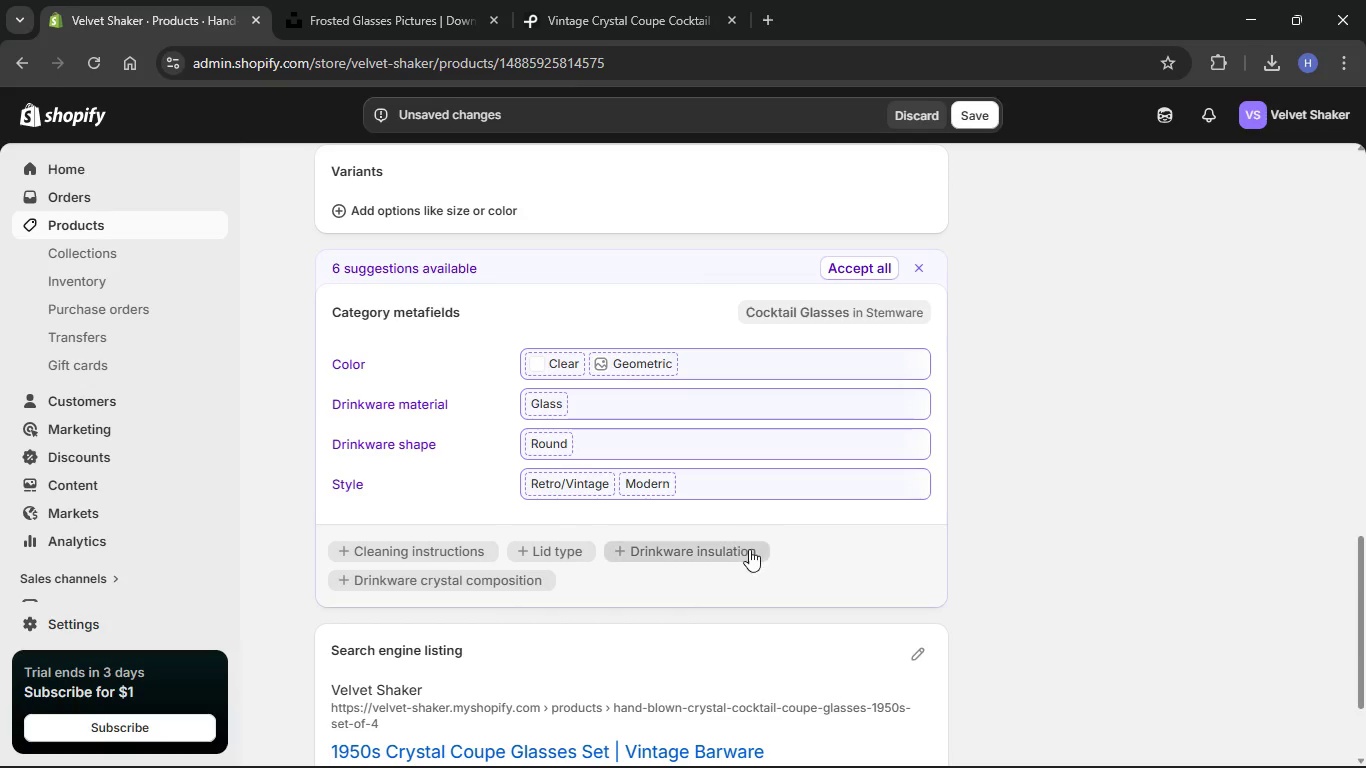 
scroll: coordinate [819, 469], scroll_direction: up, amount: 20.0
 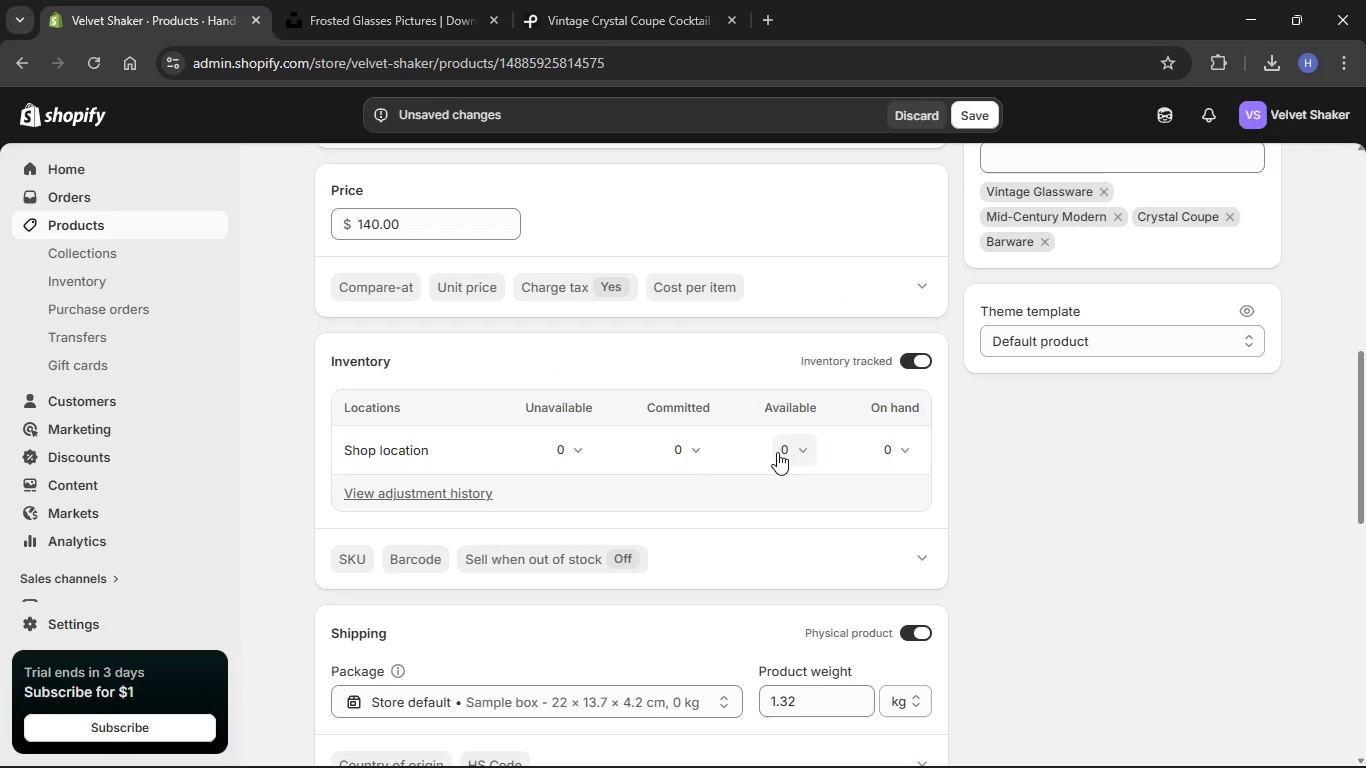 
left_click([466, 492])
 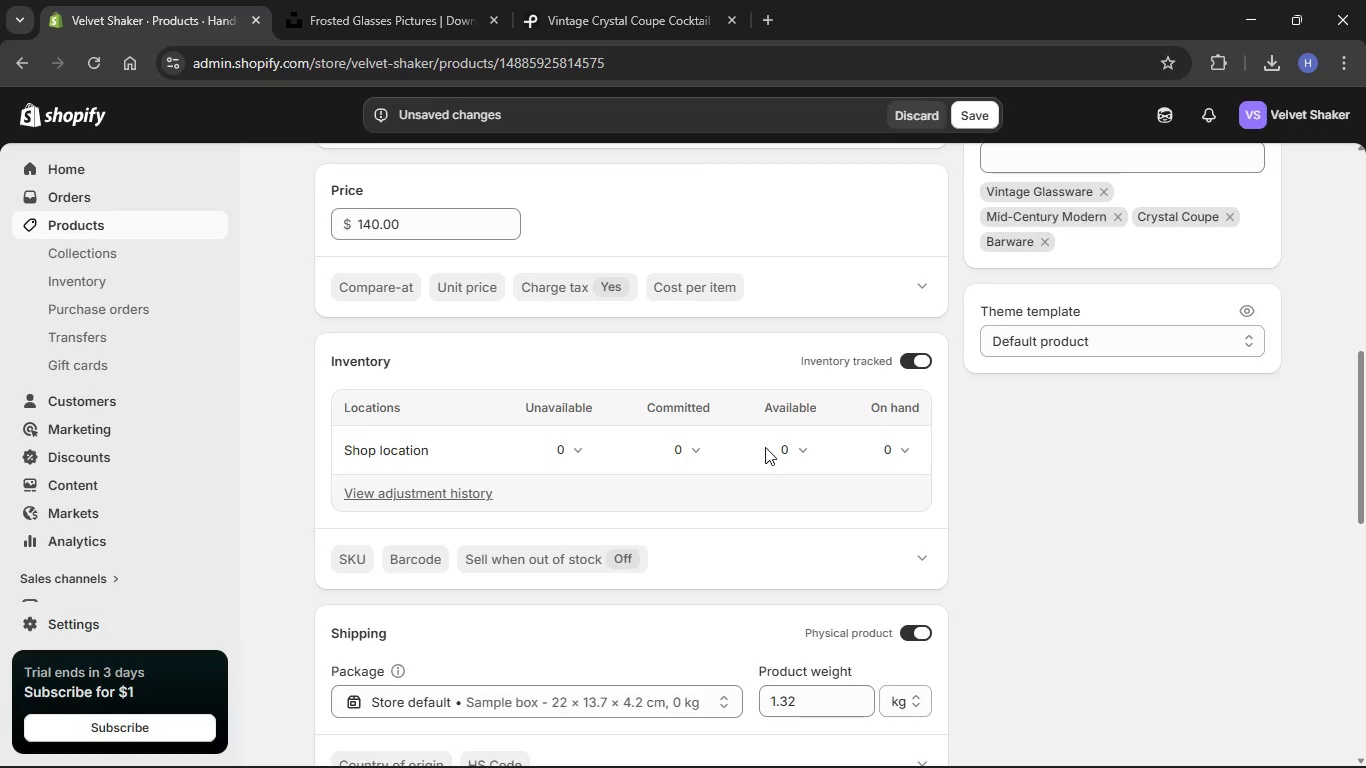 
left_click([772, 448])
 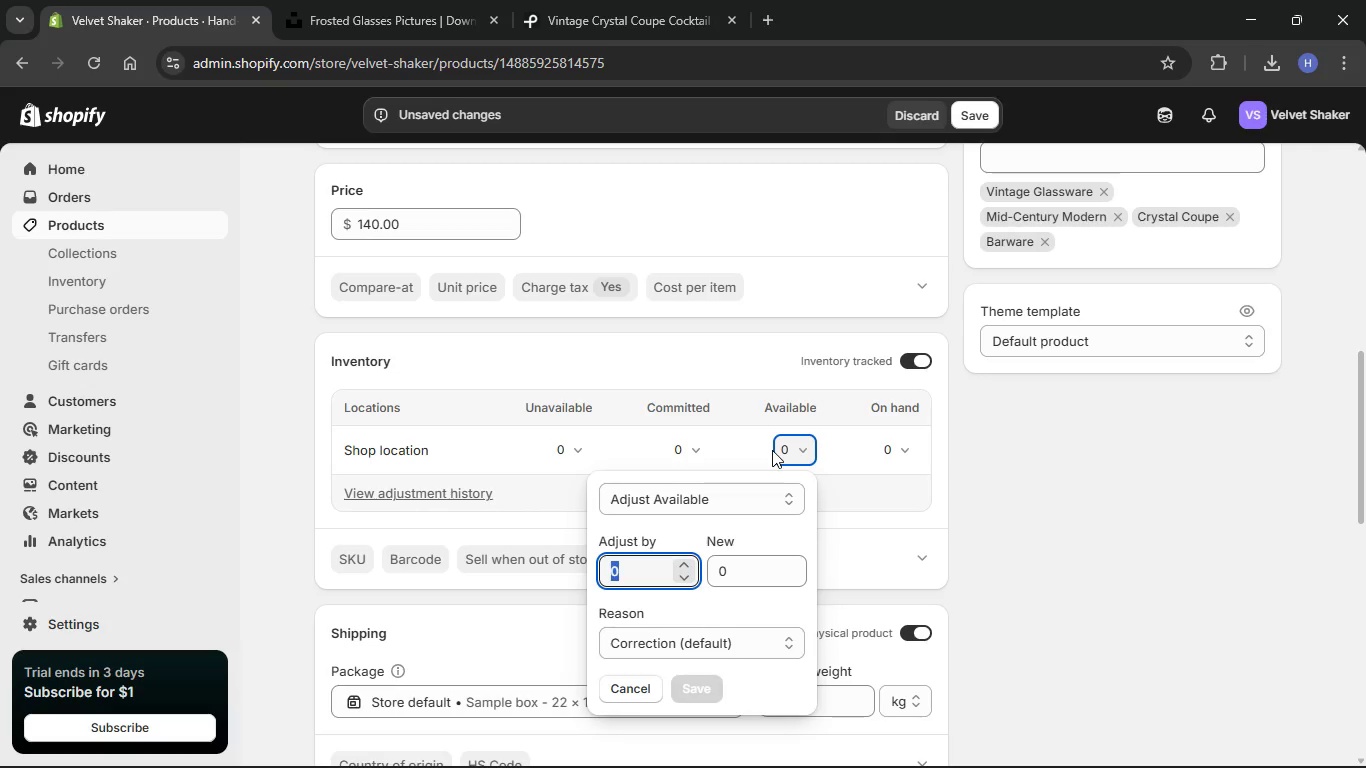 
key(Numpad1)
 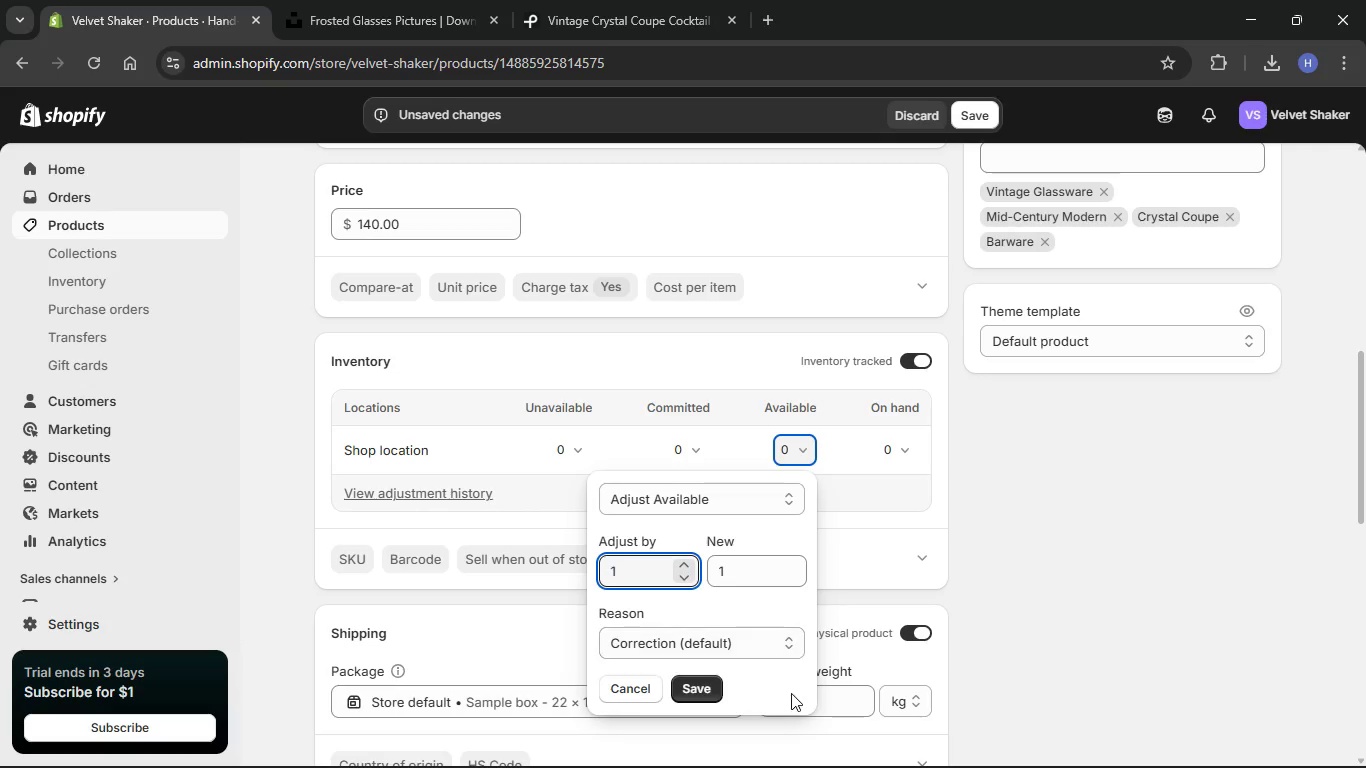 
left_click([688, 696])
 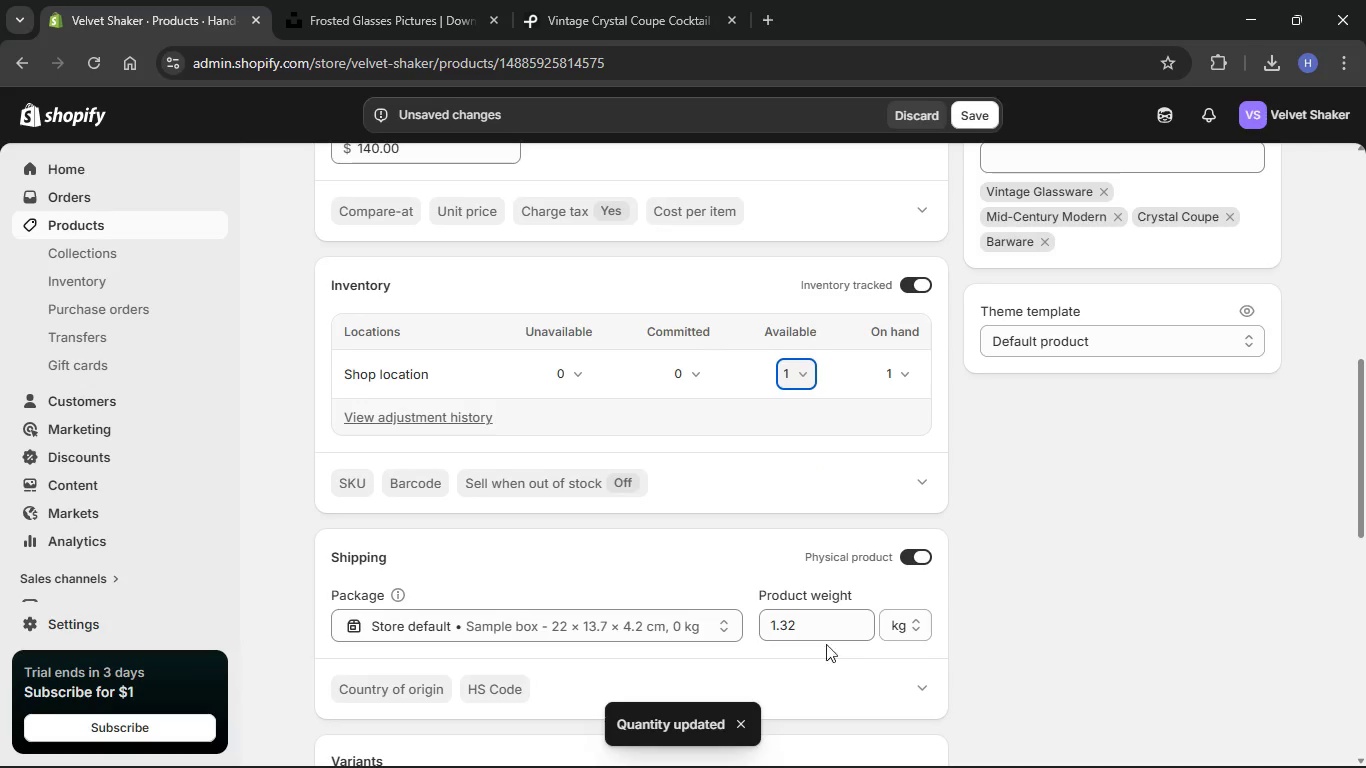 
left_click([1088, 507])
 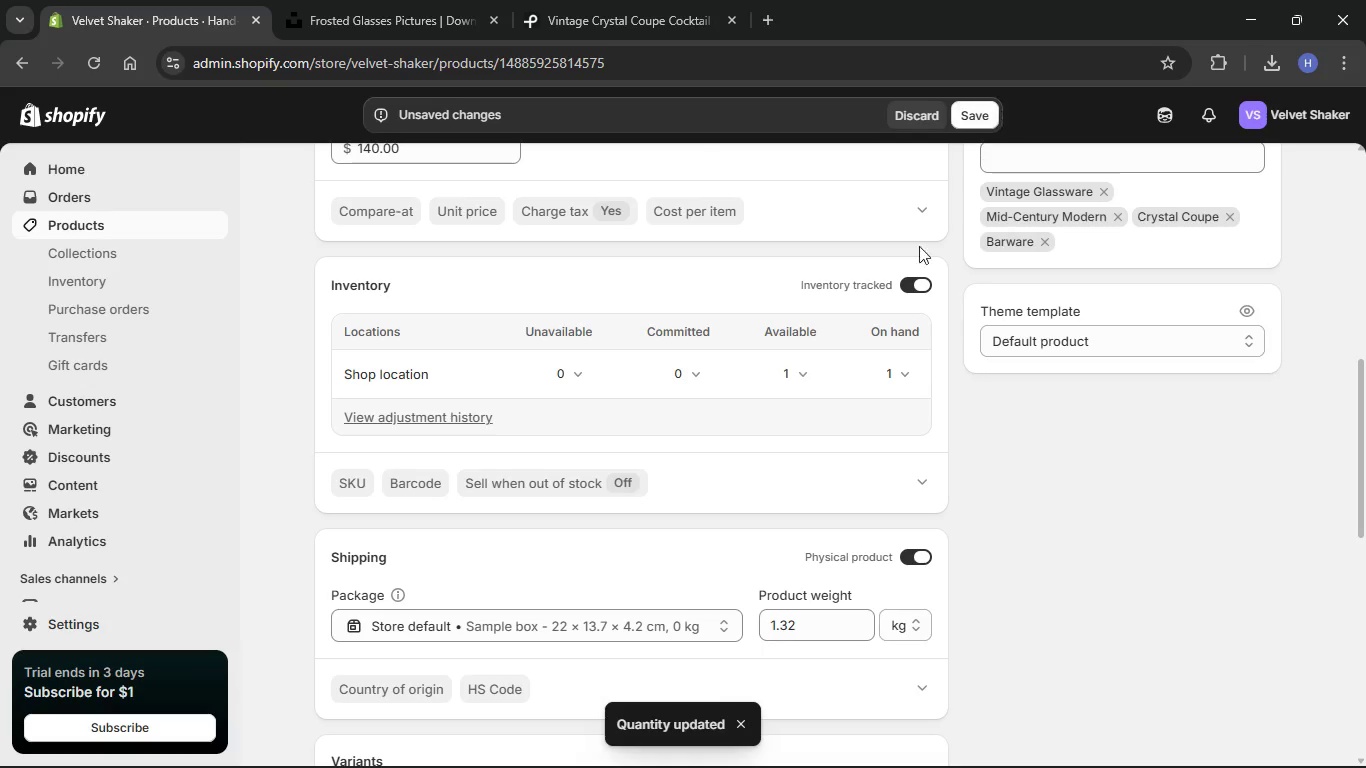 
scroll: coordinate [868, 384], scroll_direction: down, amount: 27.0
 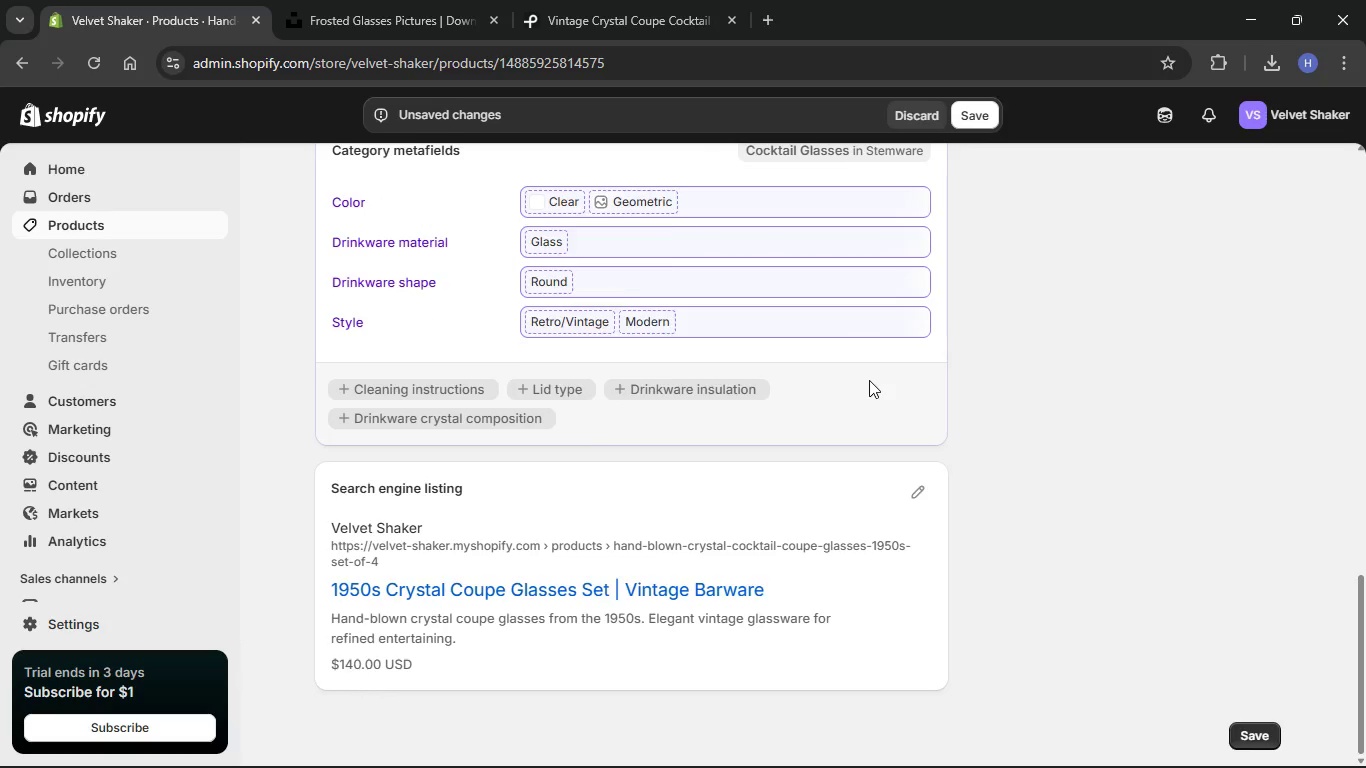 
scroll: coordinate [874, 381], scroll_direction: up, amount: 47.0
 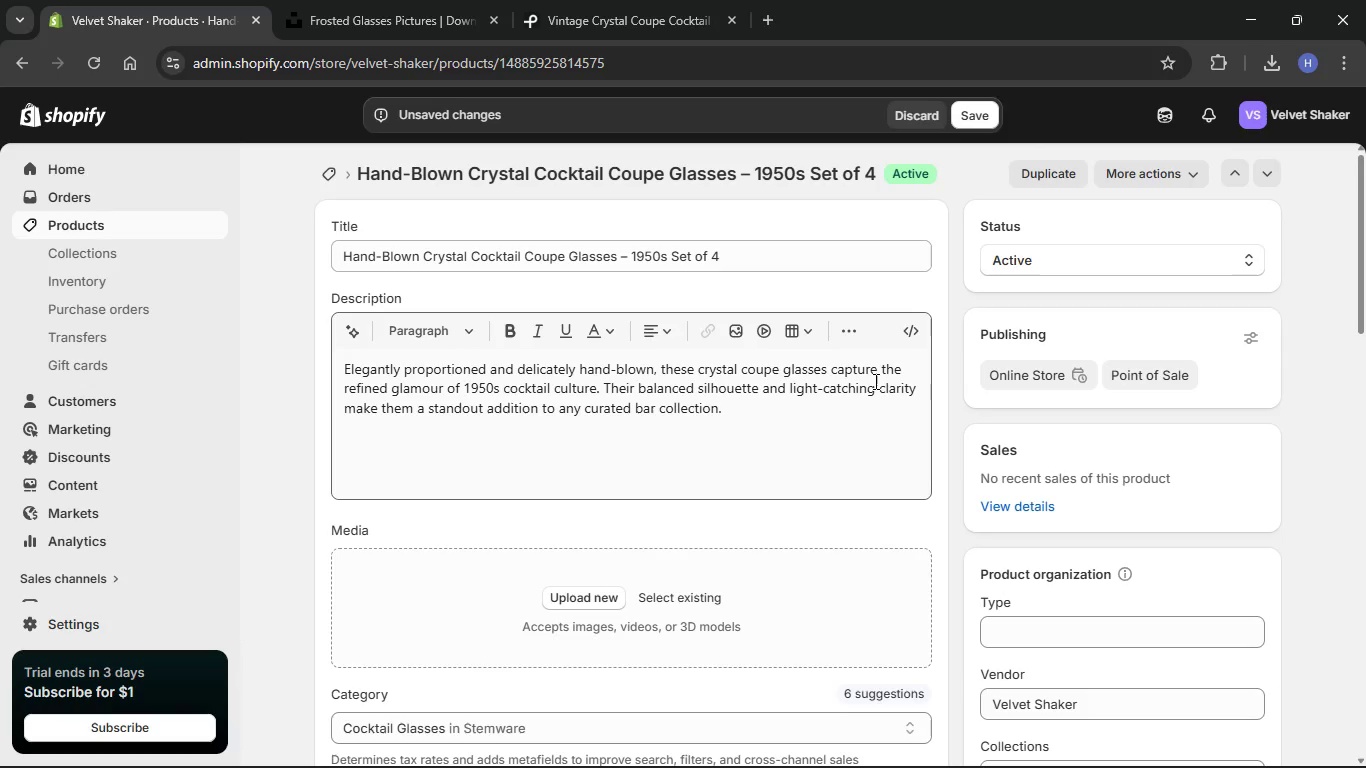 
scroll: coordinate [874, 381], scroll_direction: down, amount: 1.0
 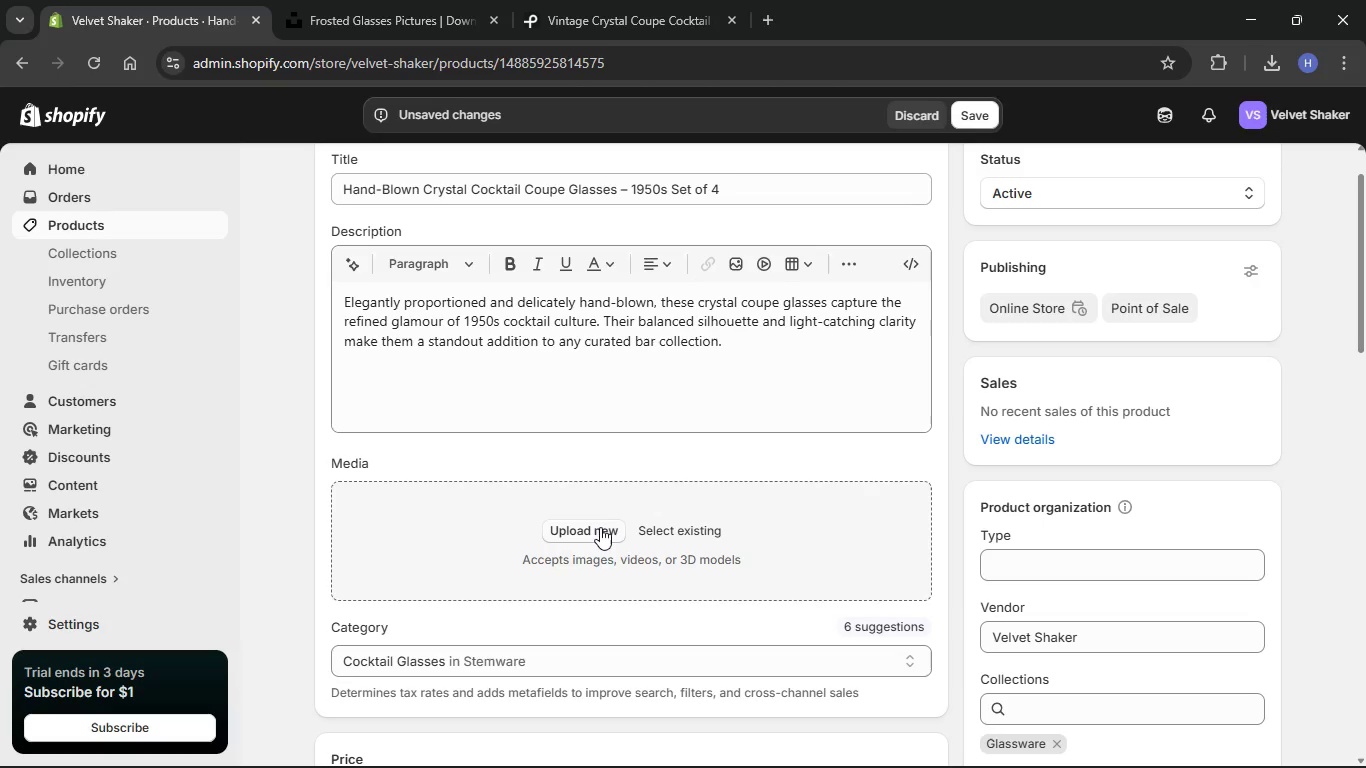 
left_click([963, 119])
 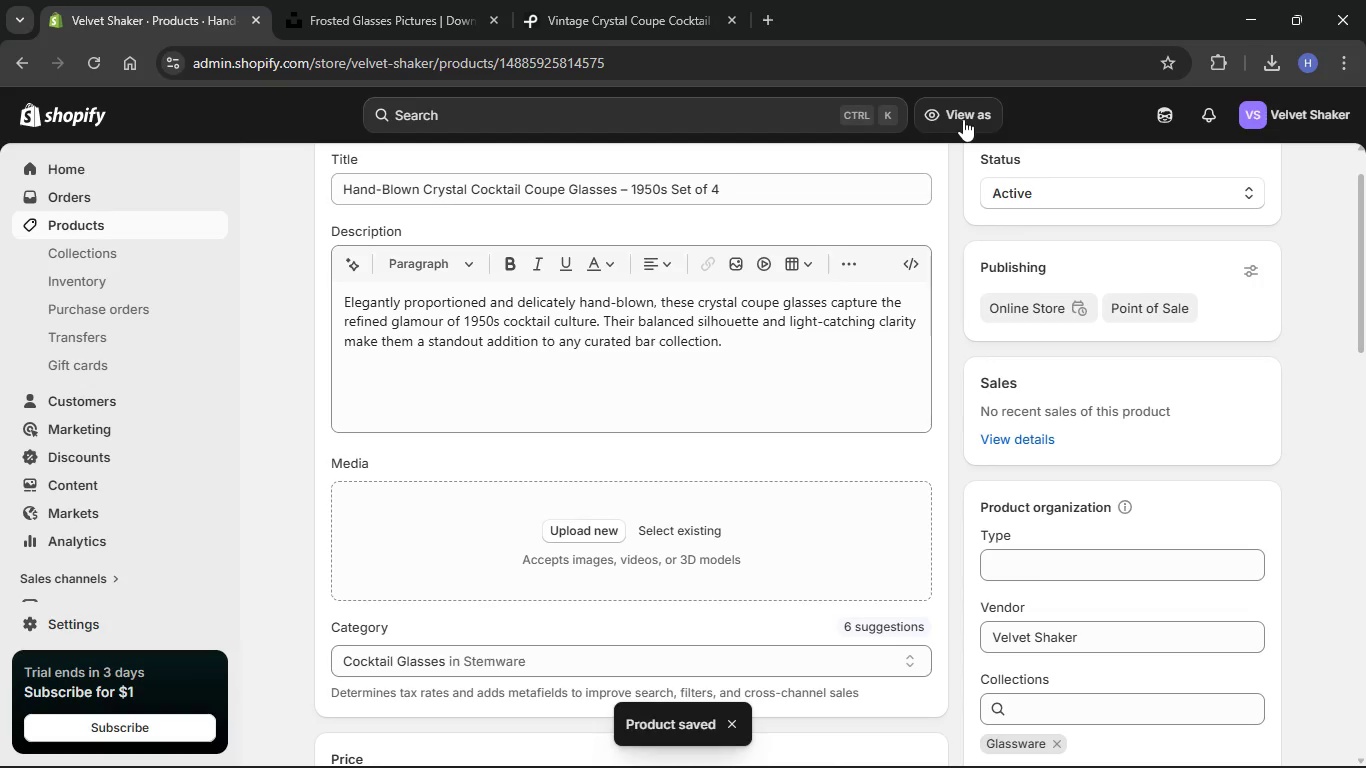 
wait(5.86)
 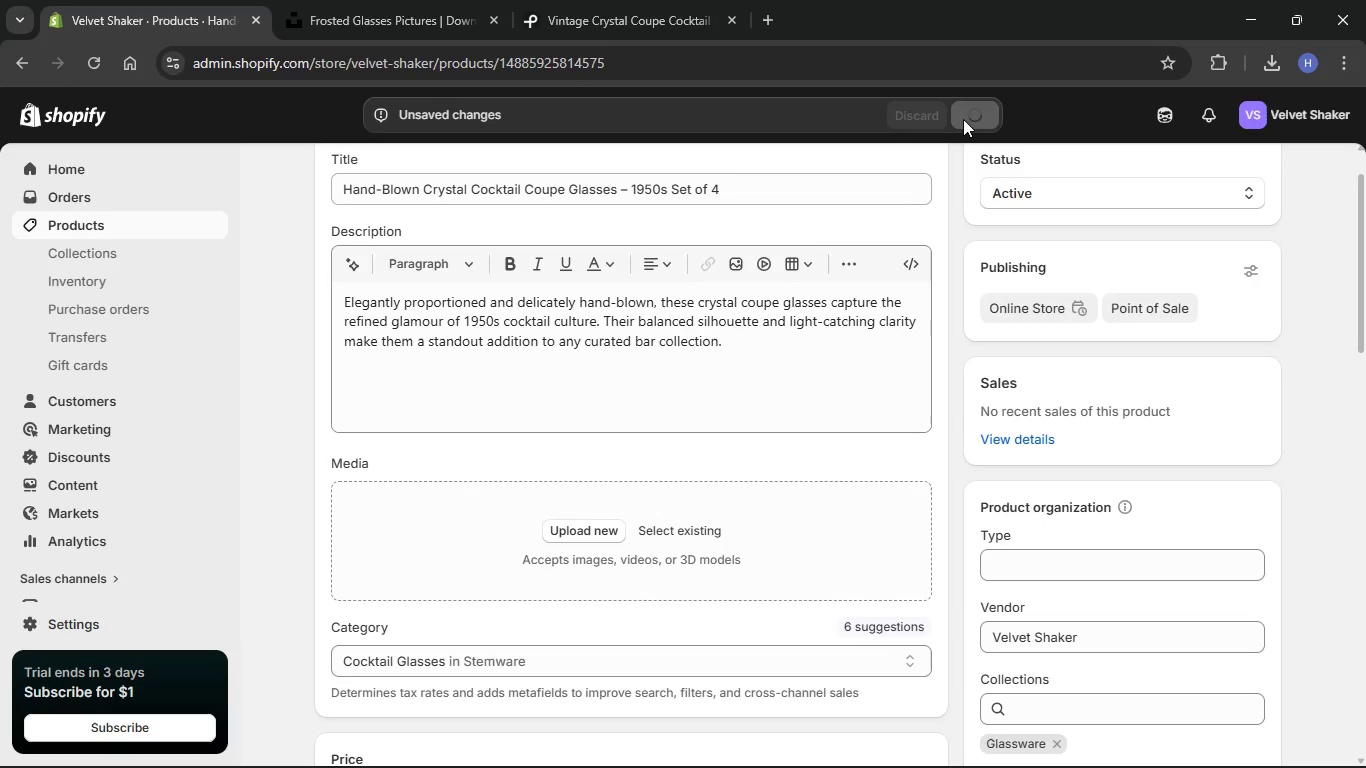 
left_click([583, 535])
 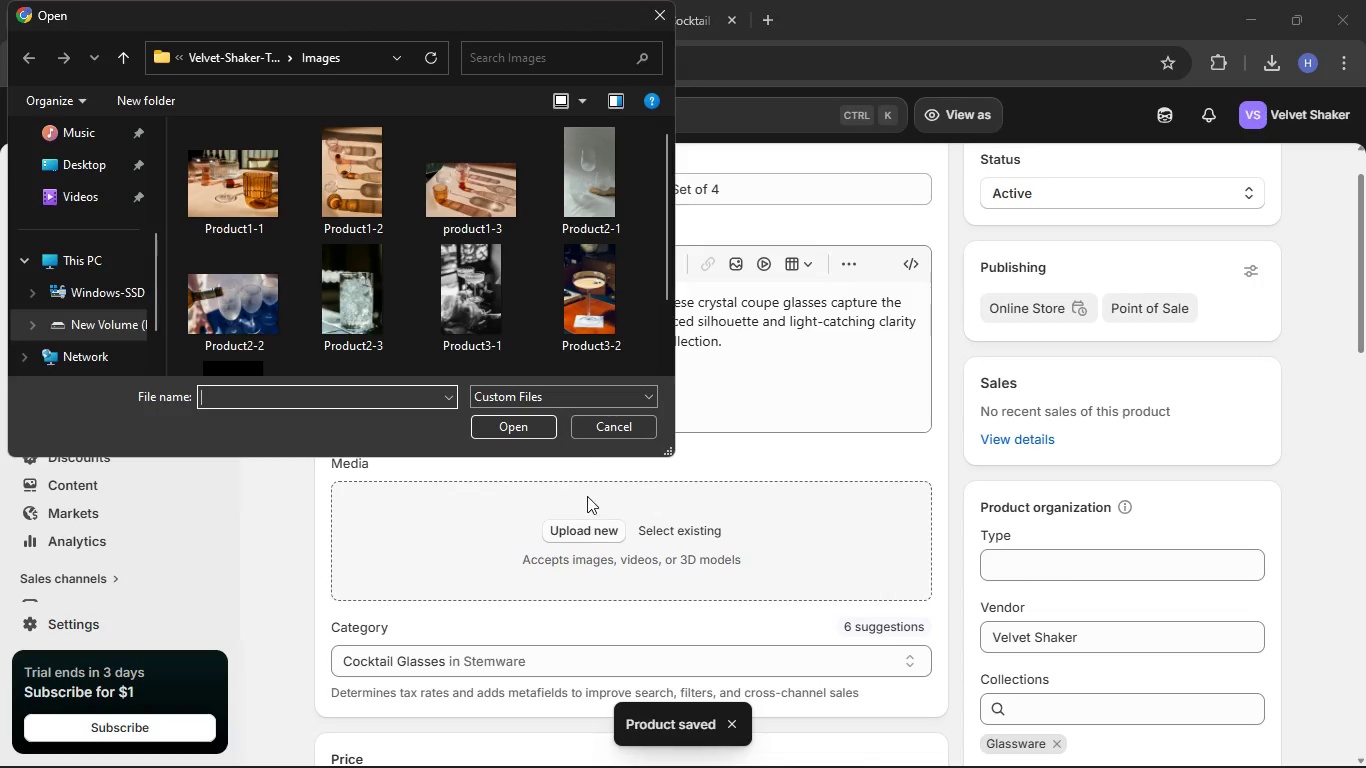 
left_click([591, 429])
 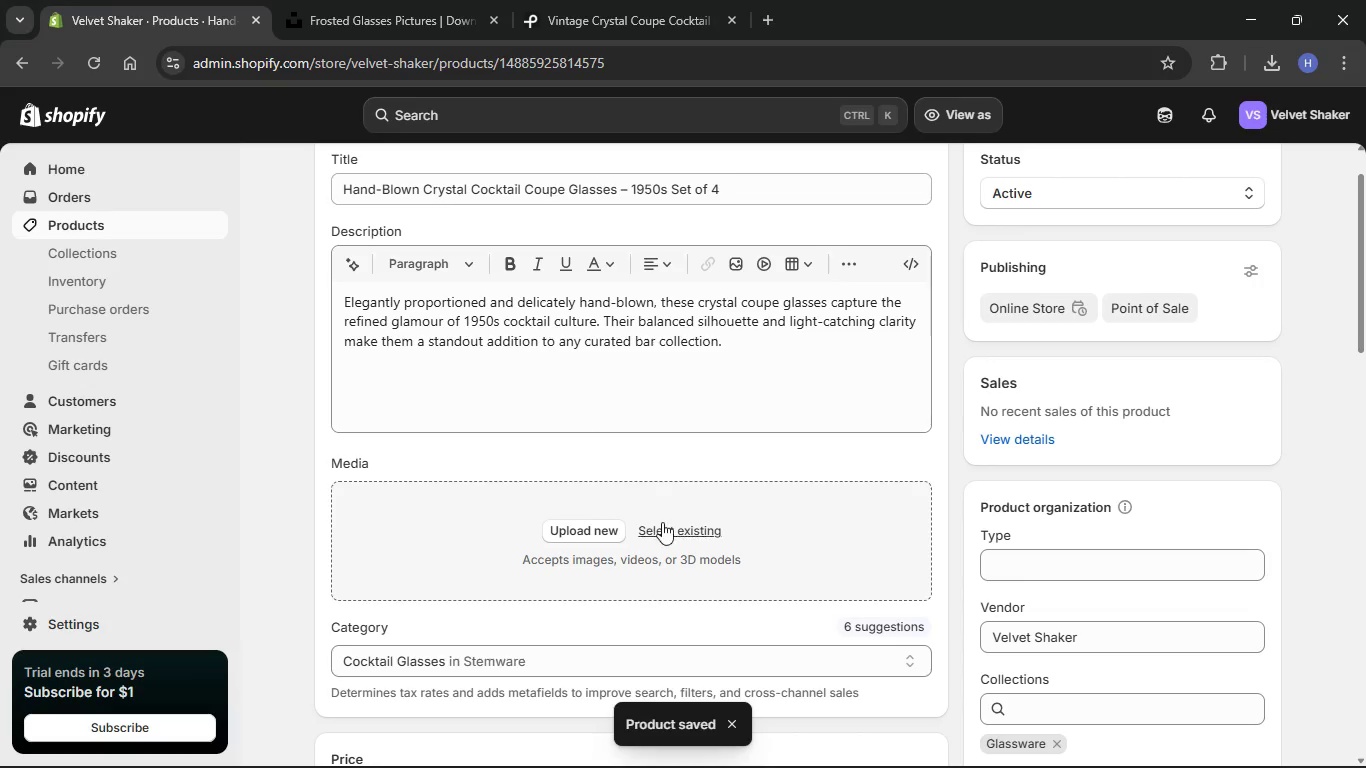 
left_click([662, 523])
 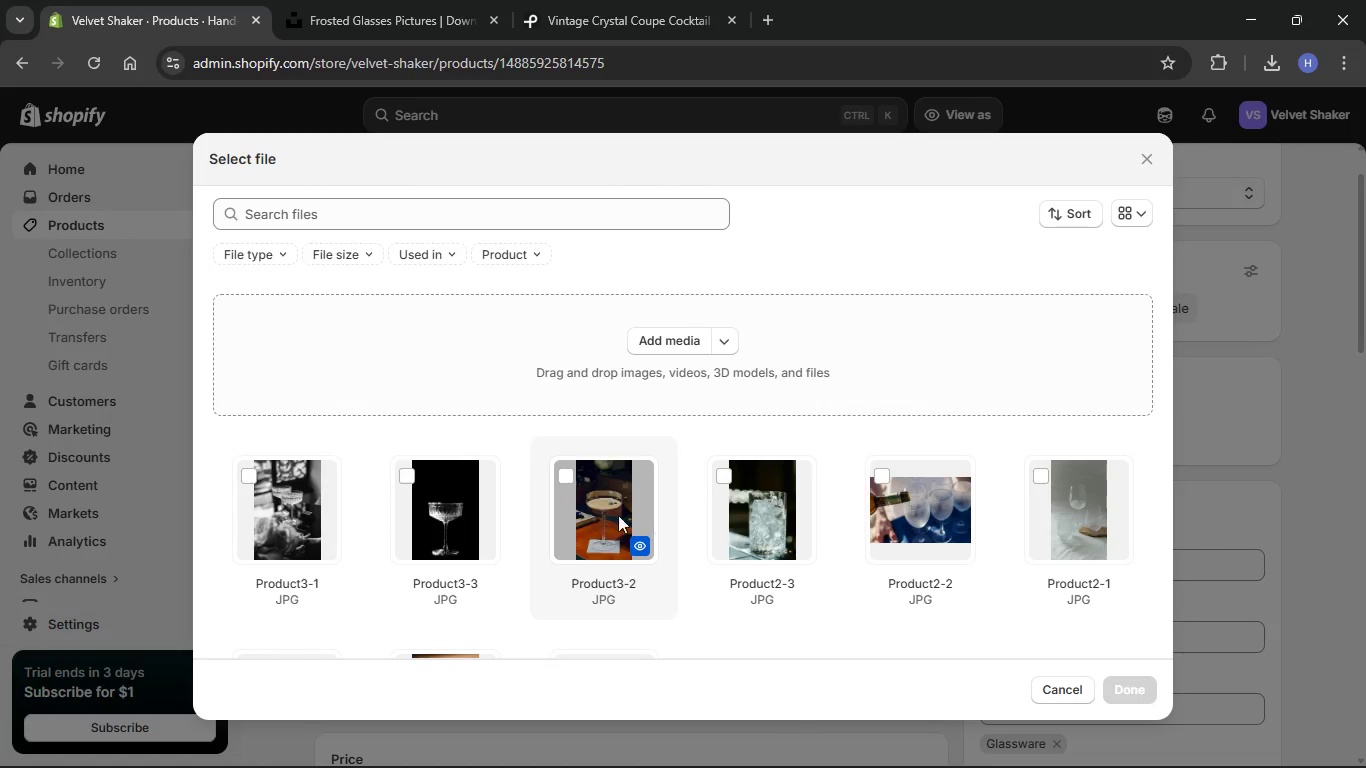 
scroll: coordinate [602, 512], scroll_direction: down, amount: 4.0
 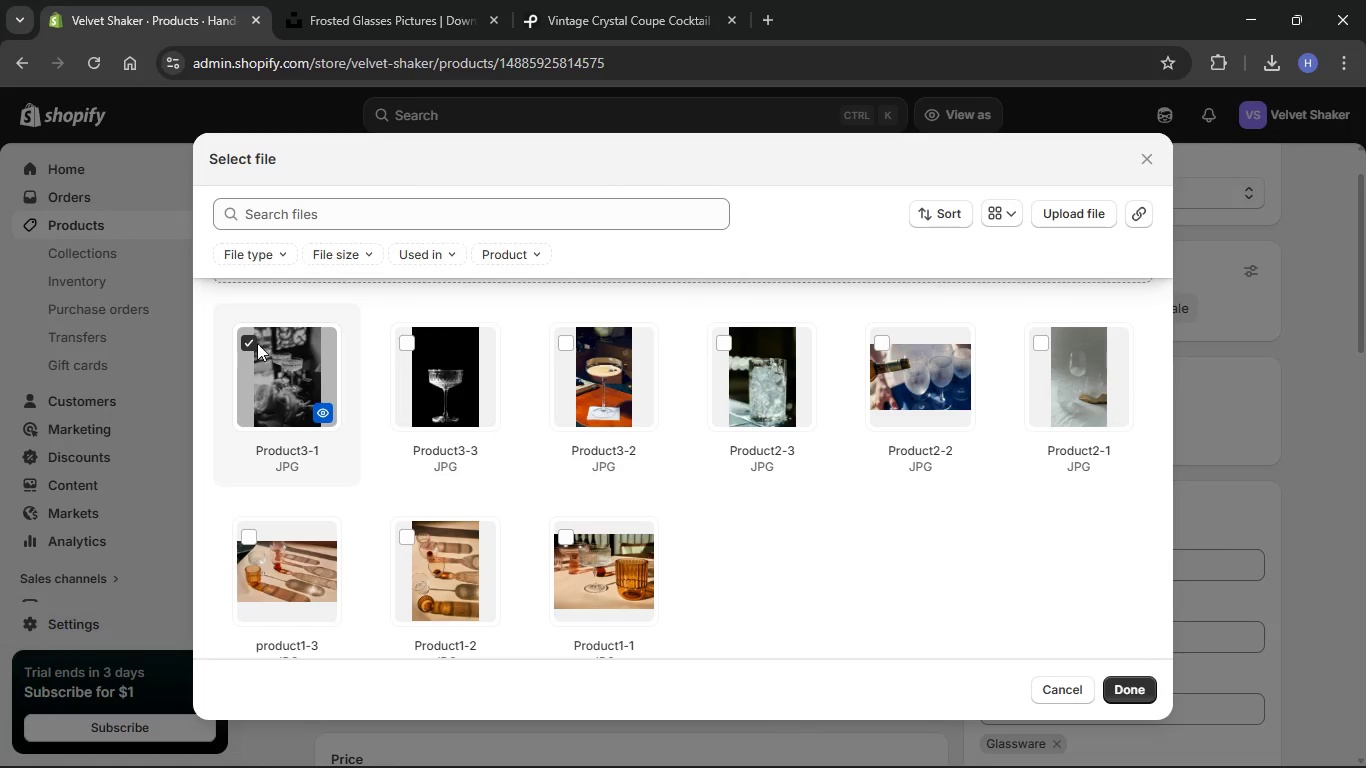 
left_click([408, 345])
 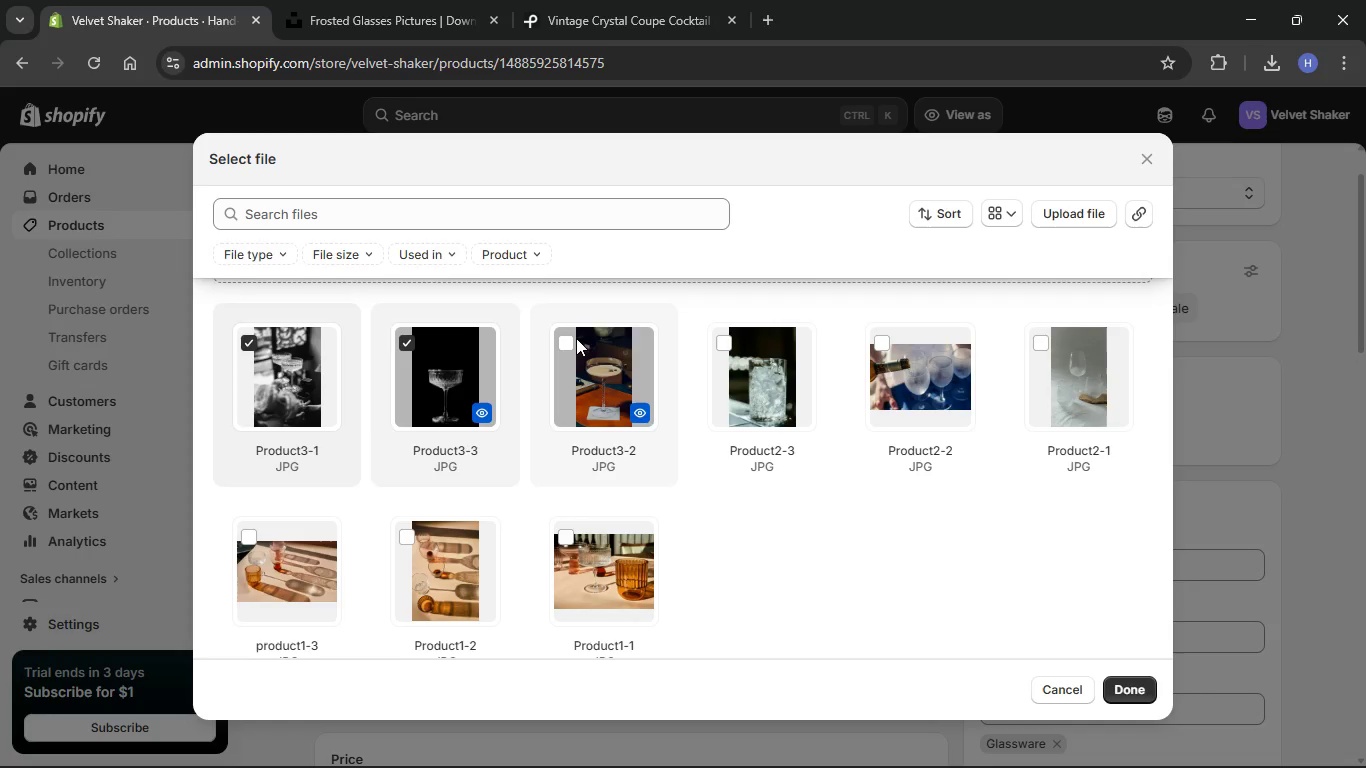 
left_click([575, 338])
 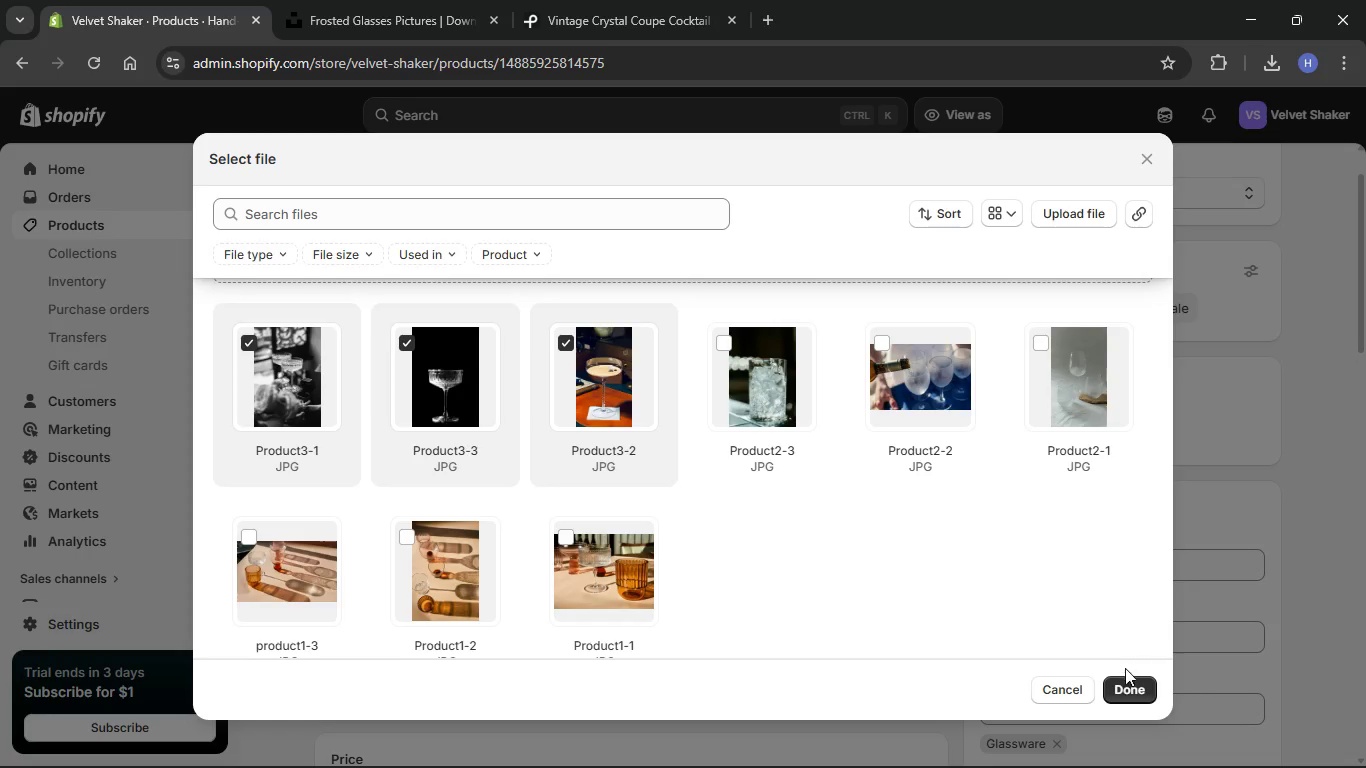 
left_click([1127, 684])
 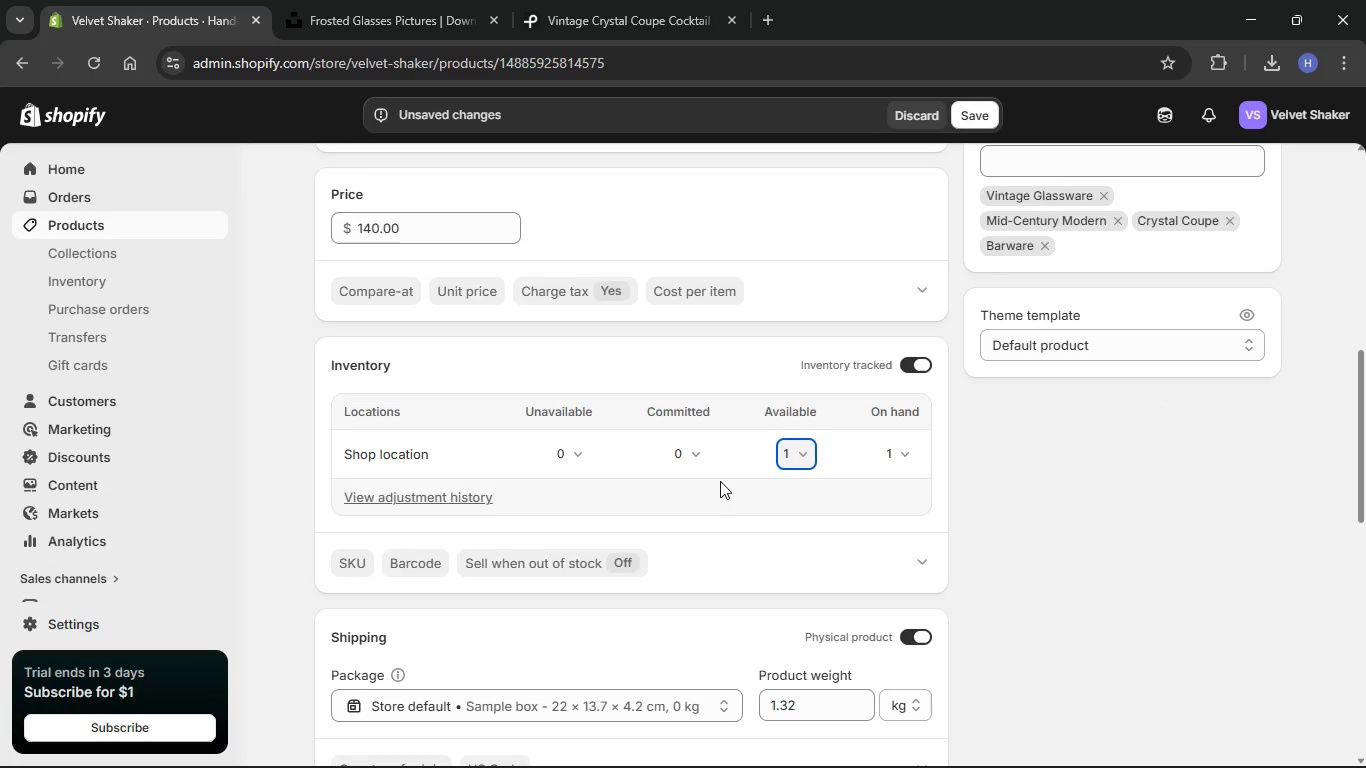 
scroll: coordinate [720, 478], scroll_direction: up, amount: 19.0
 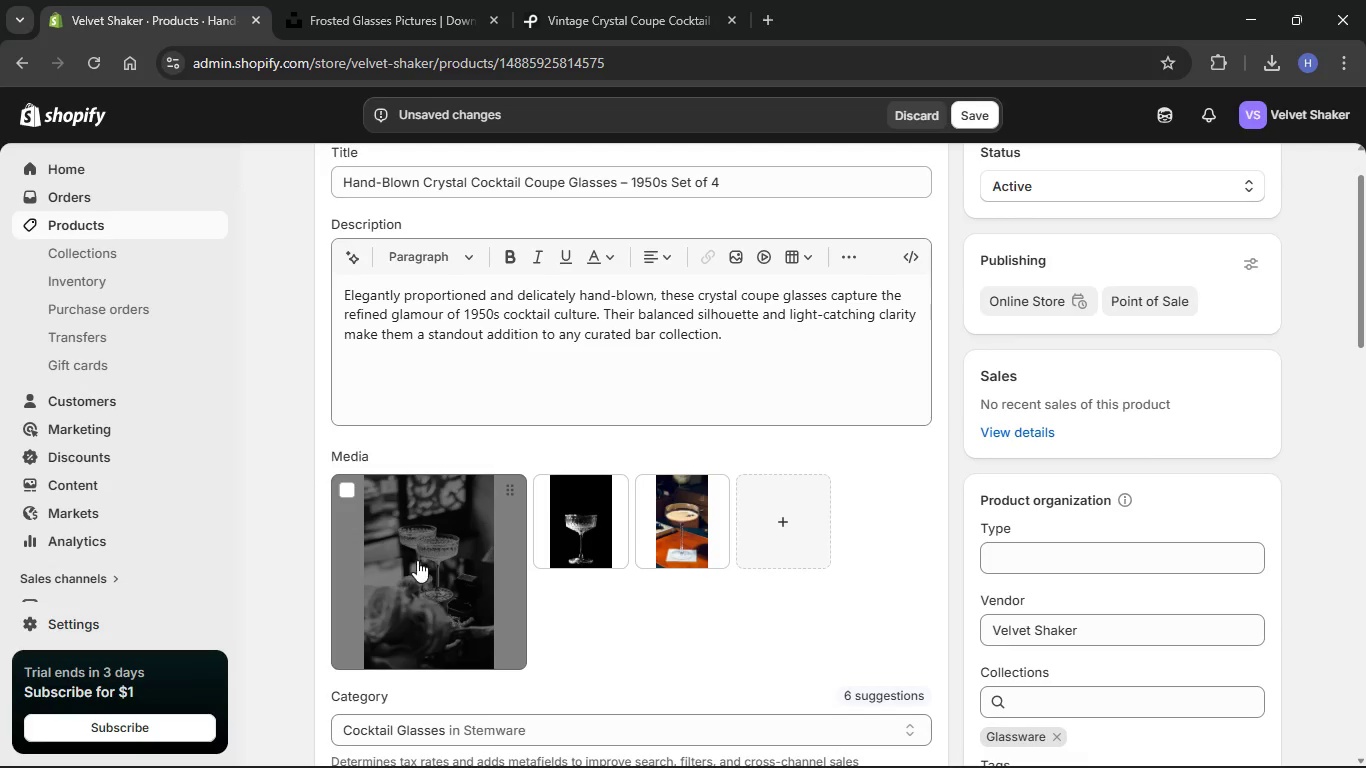 
left_click([421, 560])
 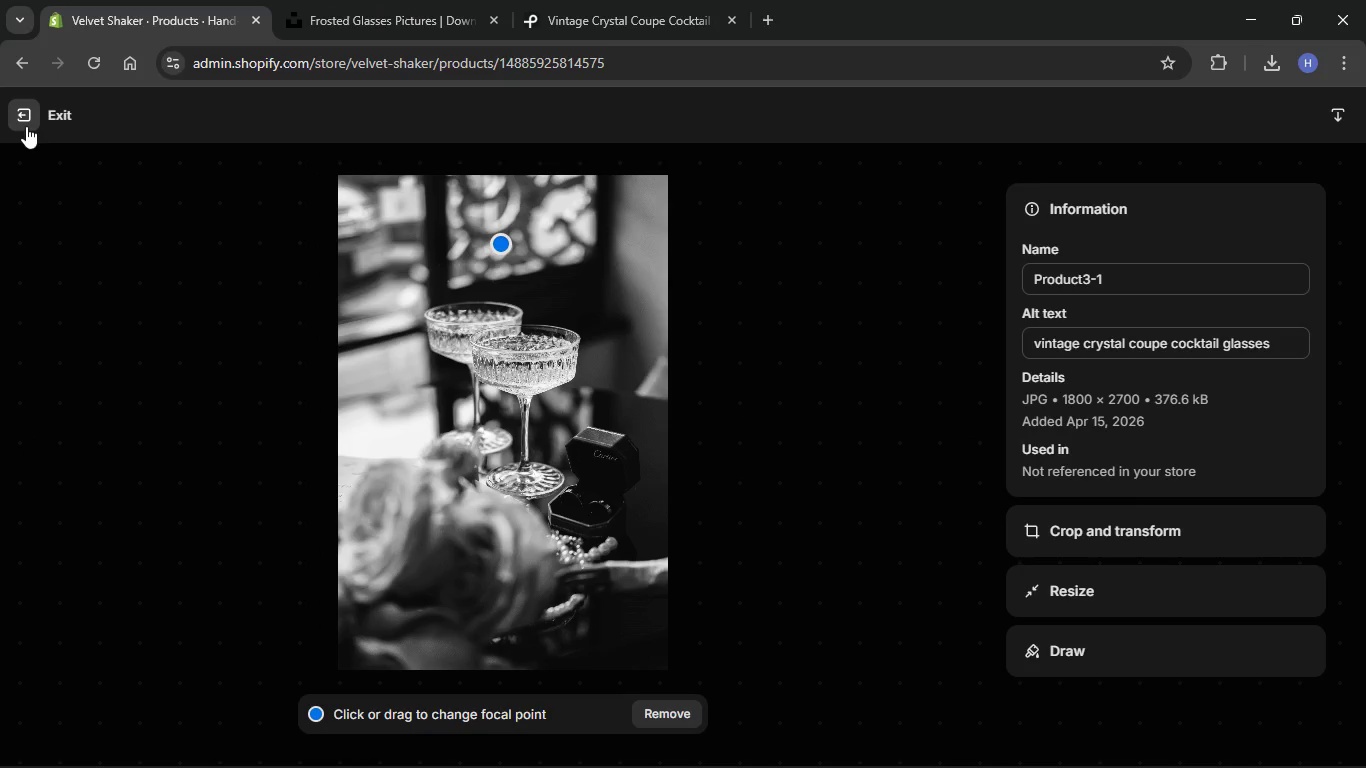 
wait(5.62)
 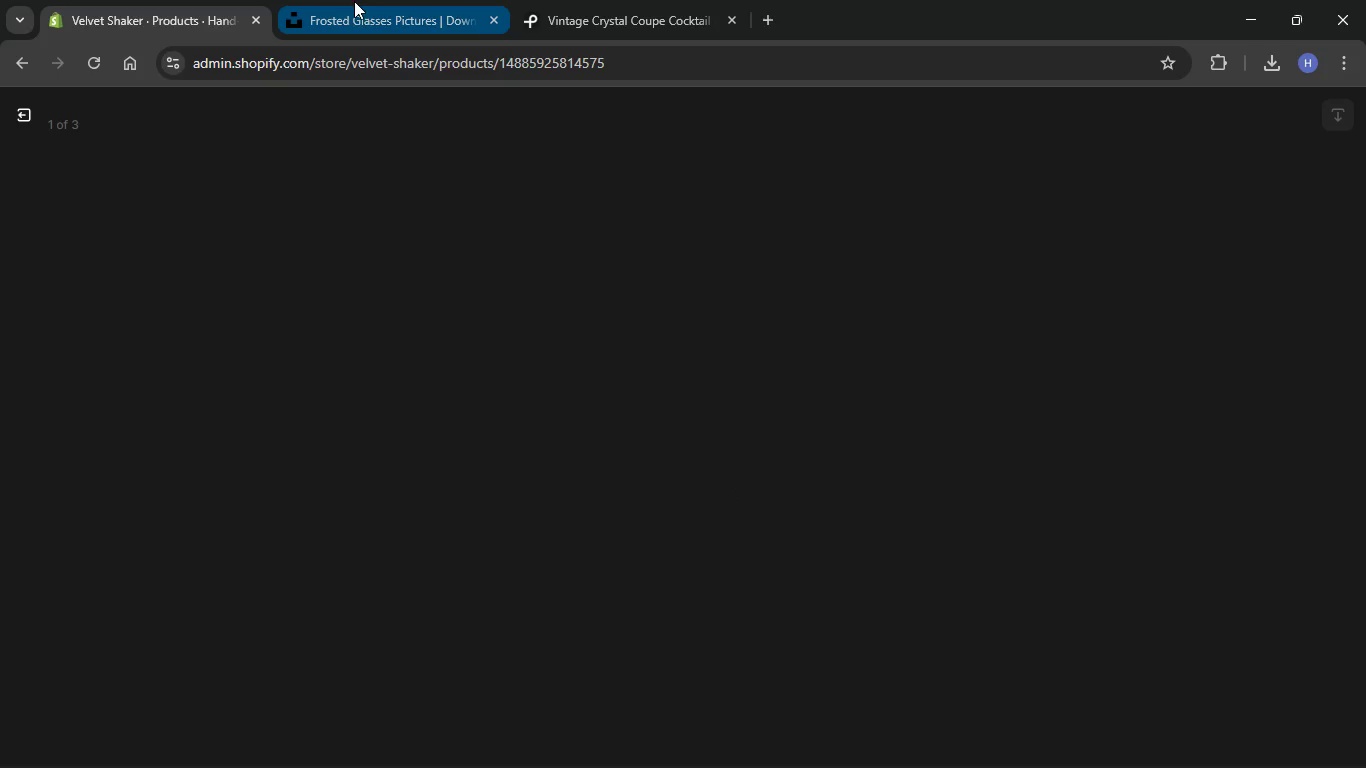 
left_click([26, 126])
 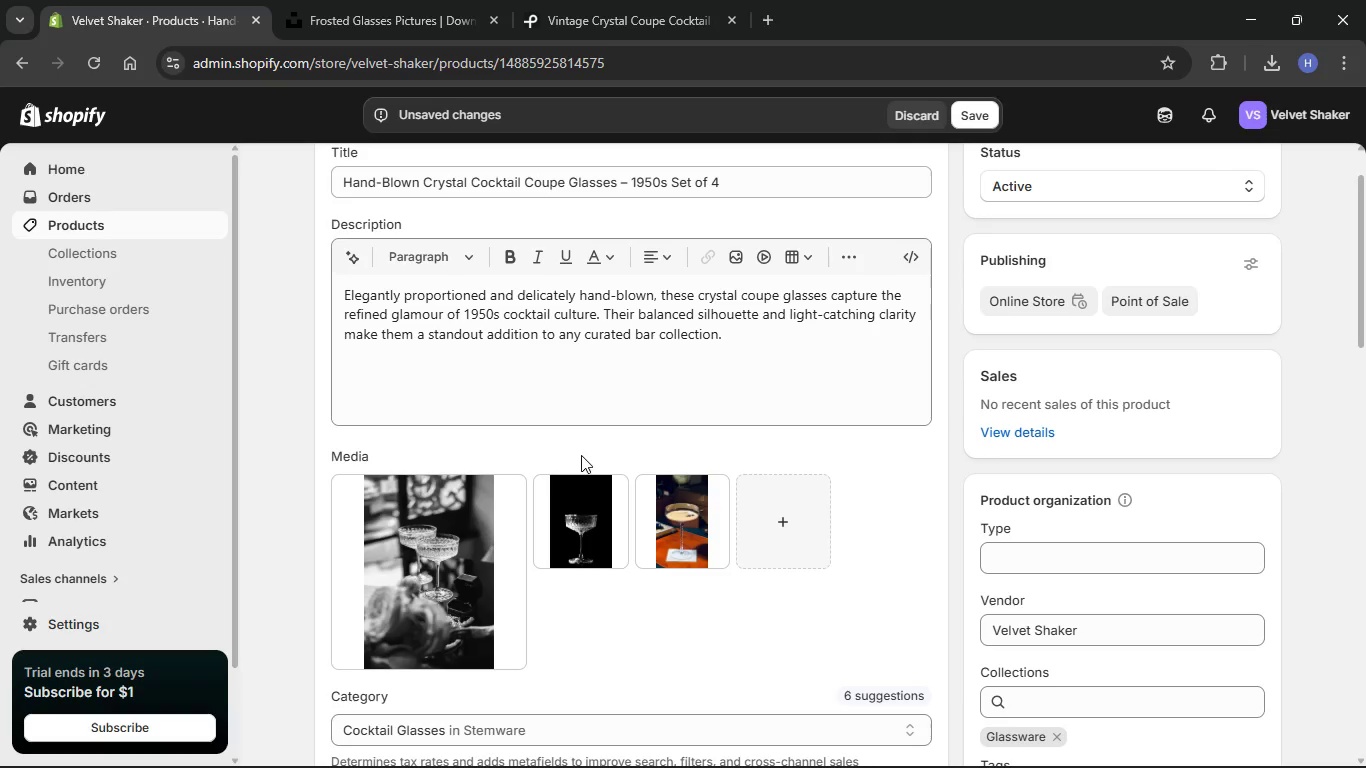 
scroll: coordinate [592, 462], scroll_direction: down, amount: 11.0
 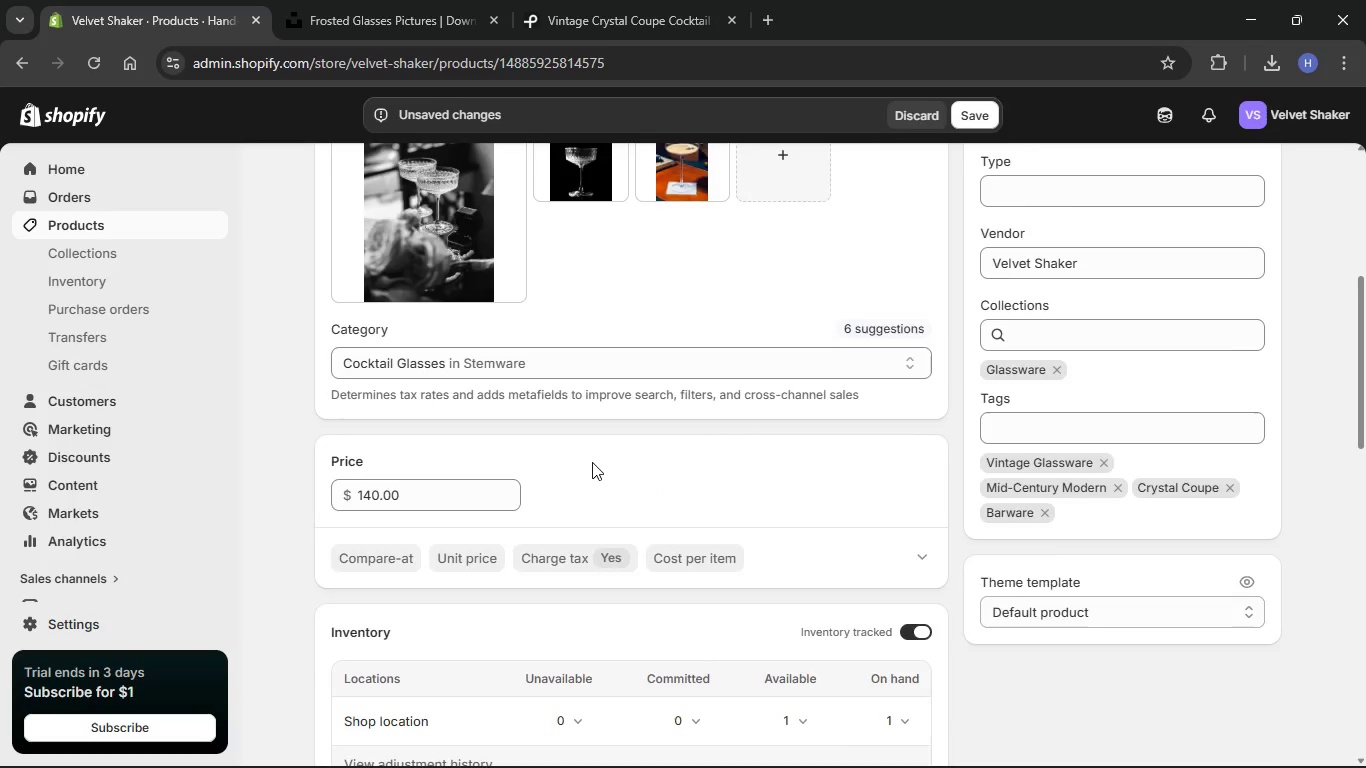 
scroll: coordinate [592, 462], scroll_direction: up, amount: 5.0
 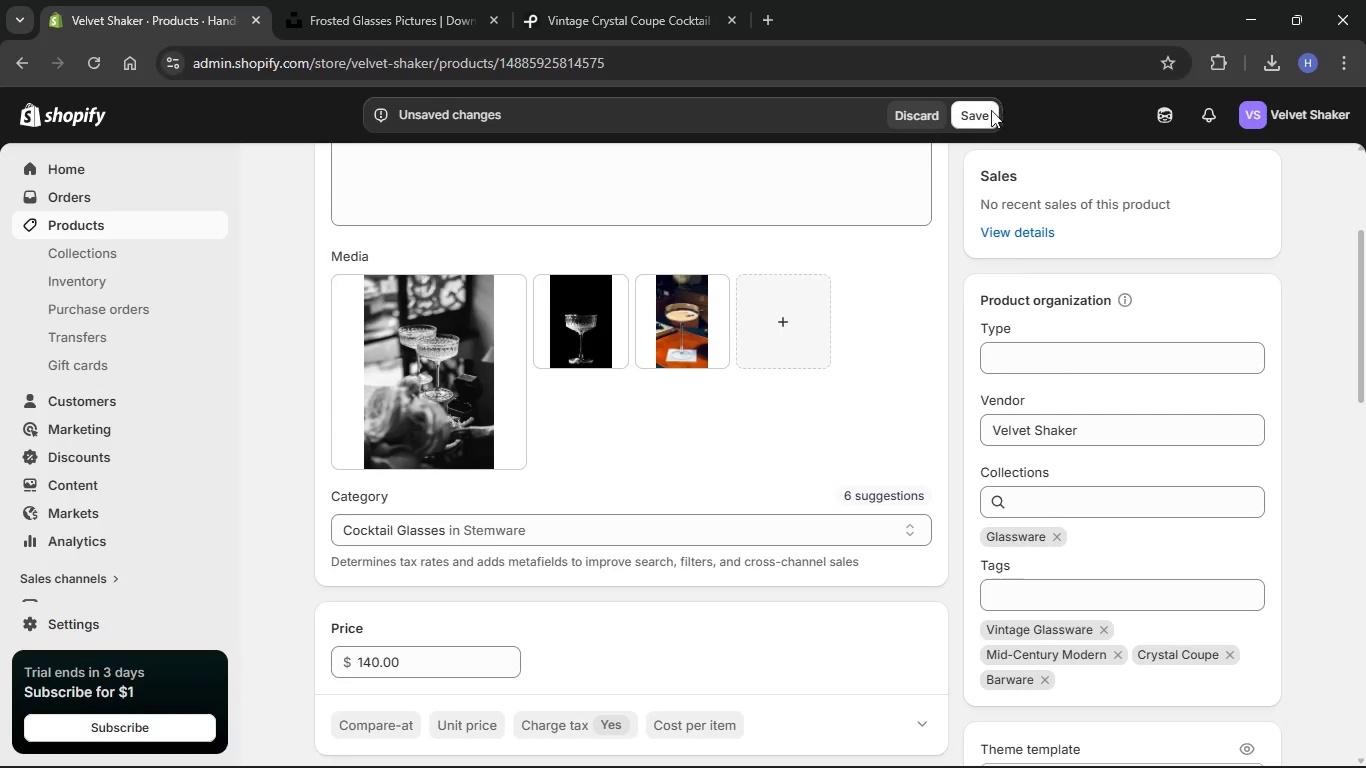 
left_click([991, 110])
 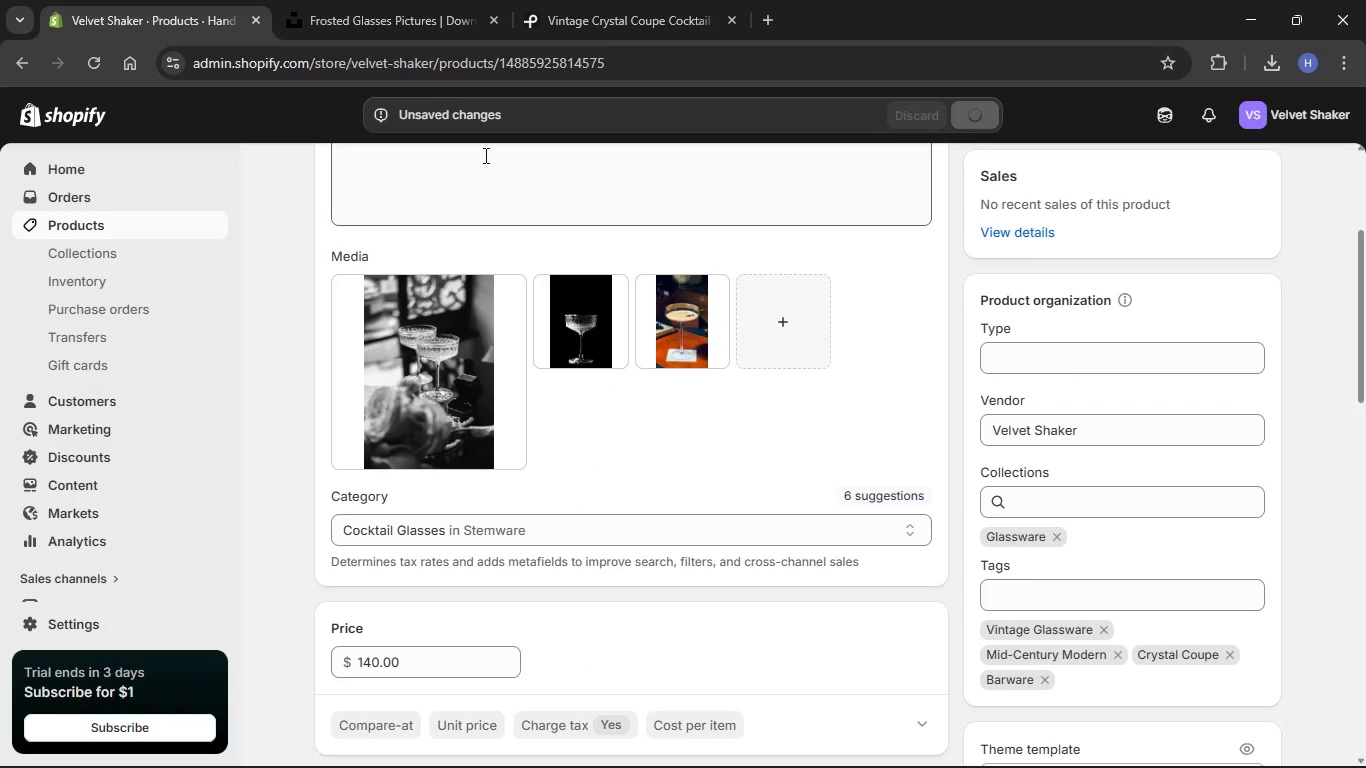 
mouse_move([325, 37])
 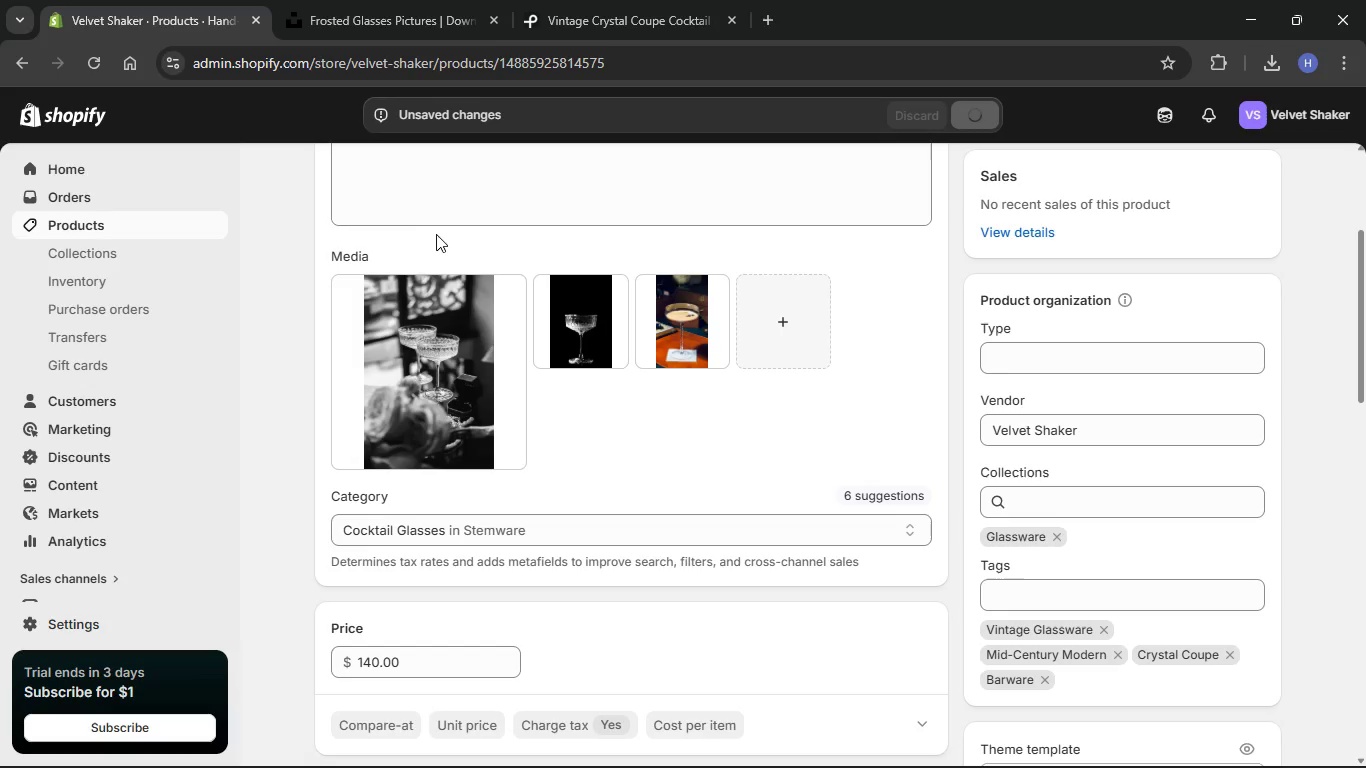 
scroll: coordinate [437, 234], scroll_direction: up, amount: 11.0
 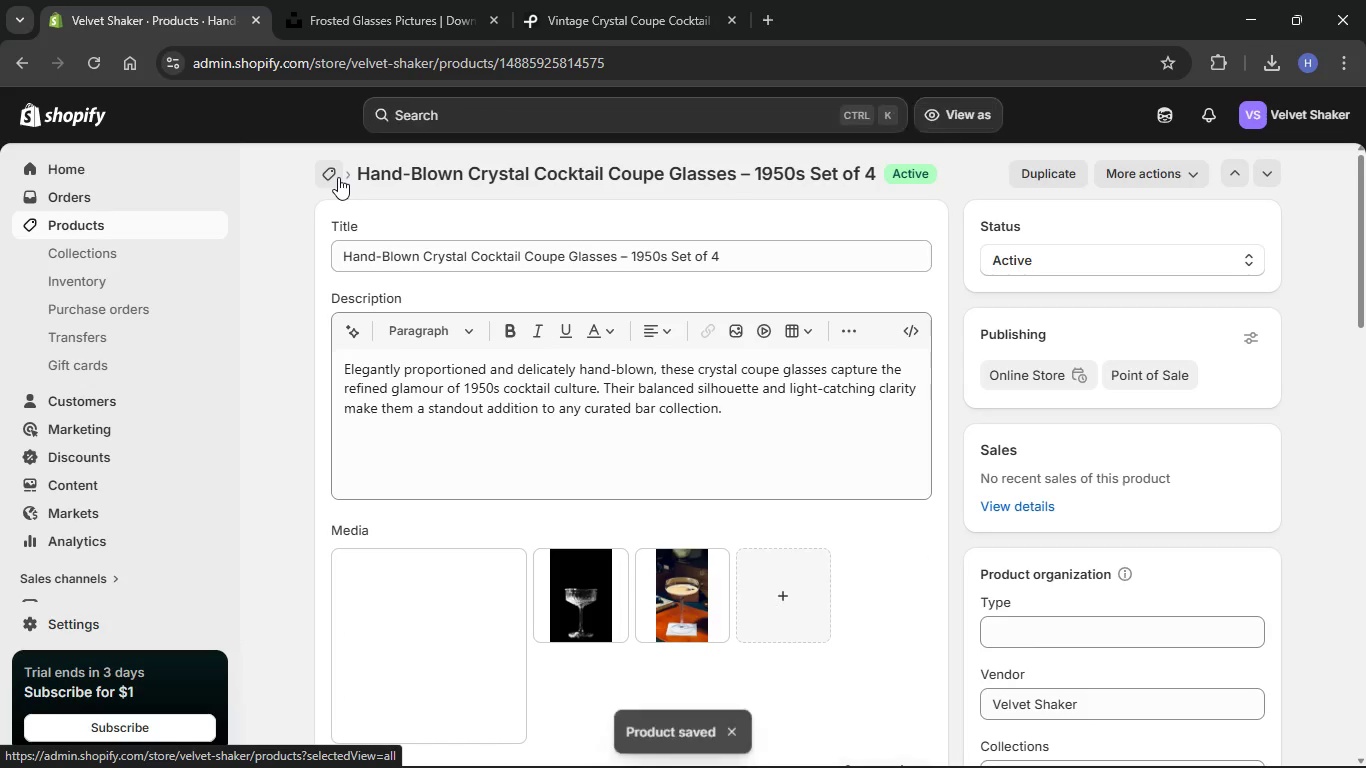 
left_click([338, 177])
 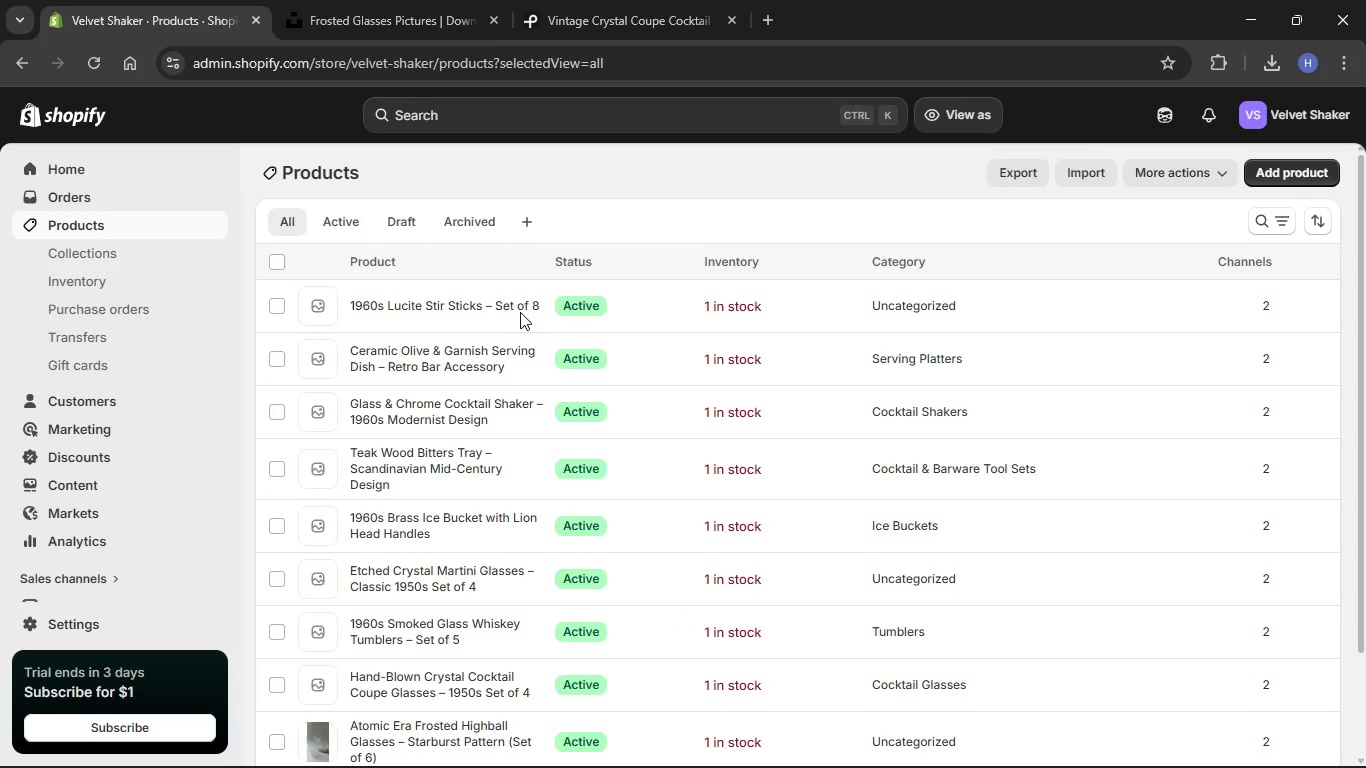 
scroll: coordinate [534, 304], scroll_direction: down, amount: 6.0
 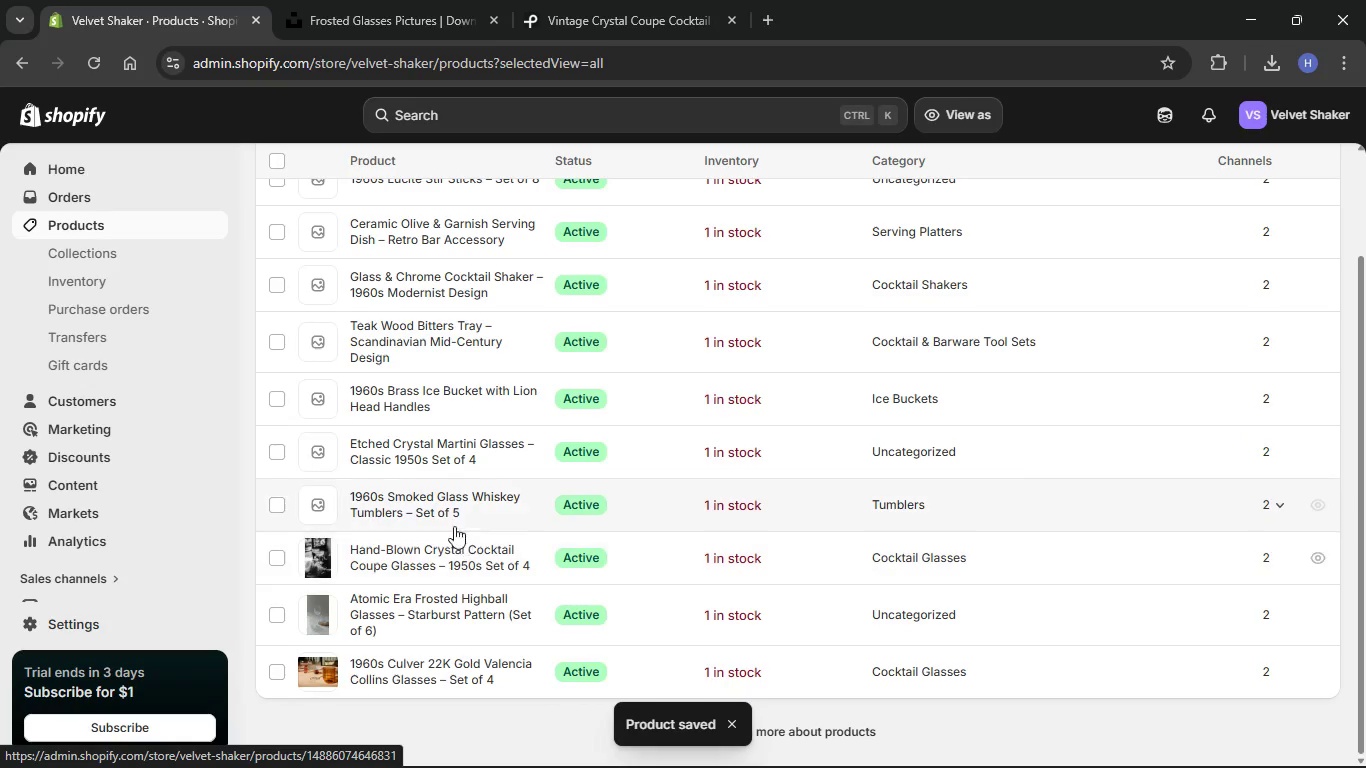 
left_click([442, 506])
 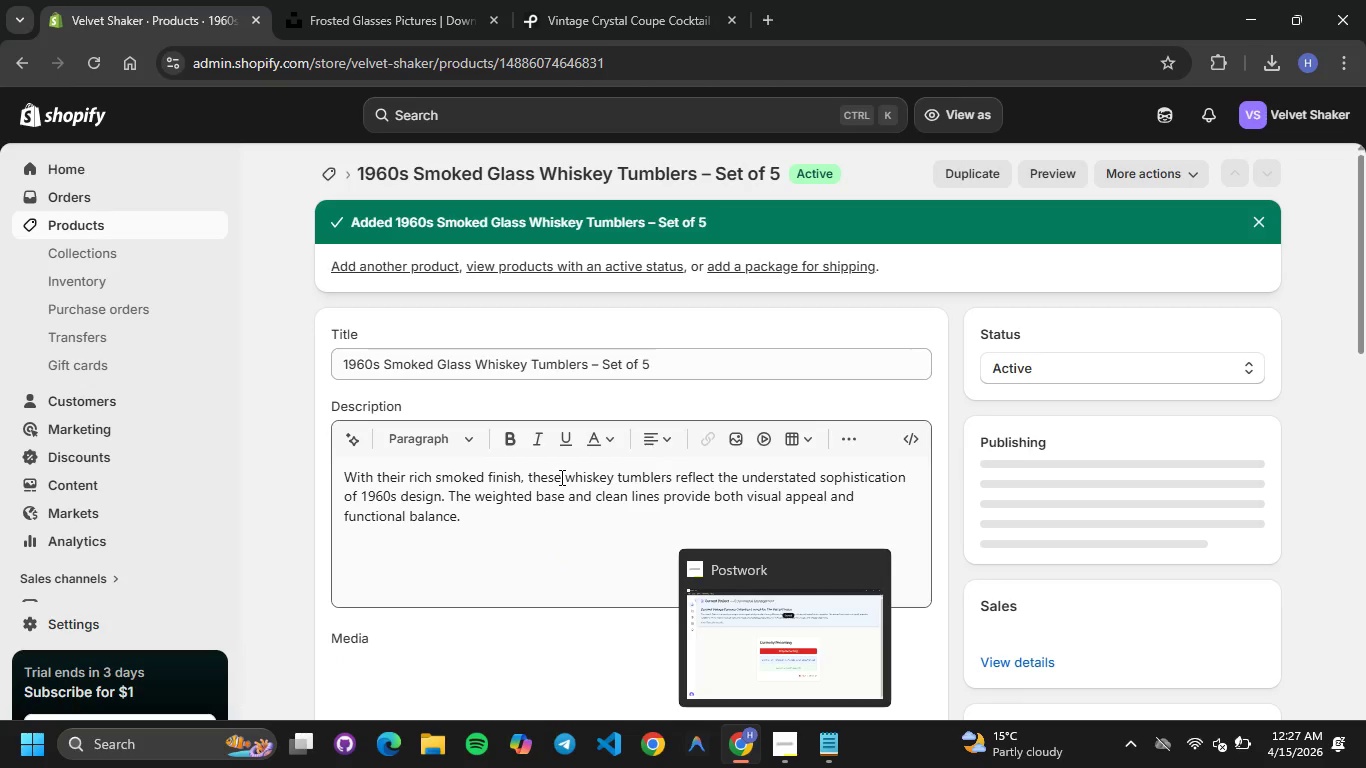 
left_click([537, 529])
 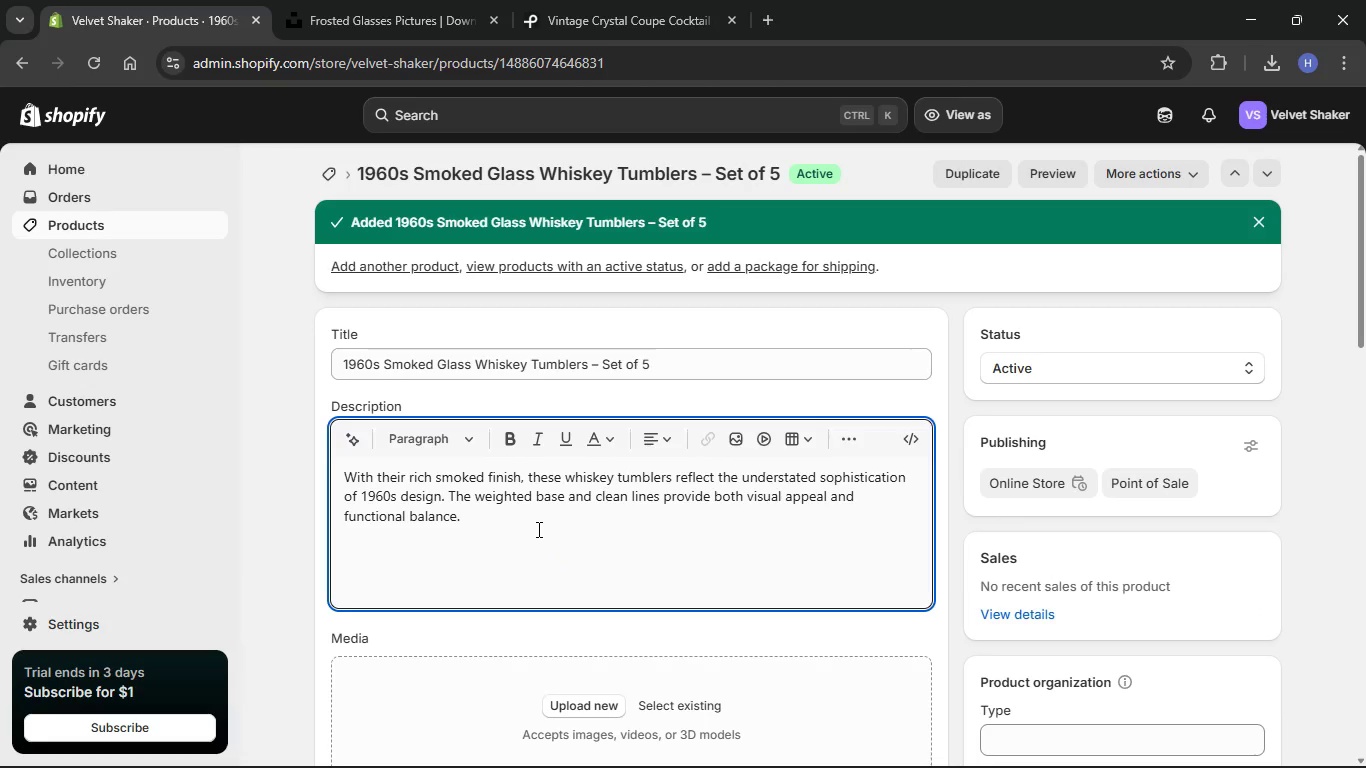 
wait(5.59)
 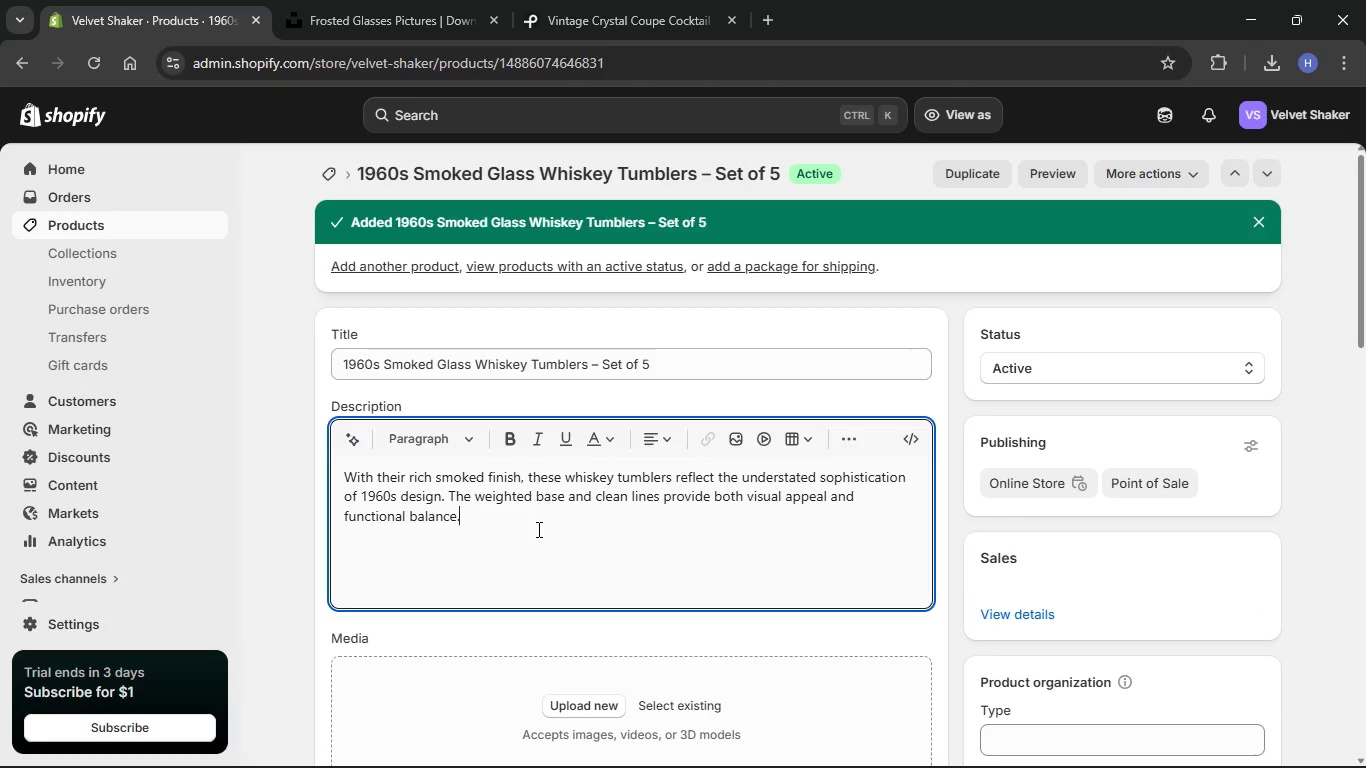 
scroll: coordinate [537, 529], scroll_direction: down, amount: 5.0
 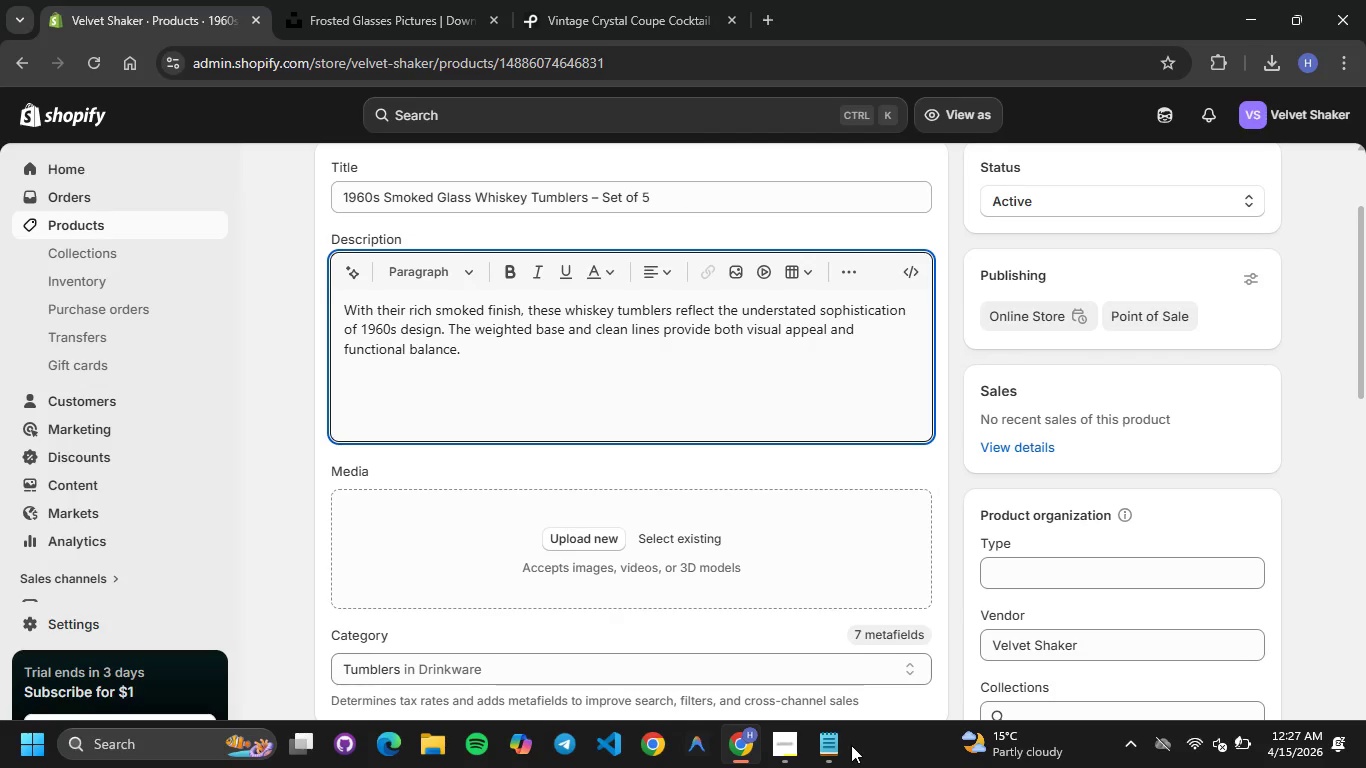 
left_click([844, 745])
 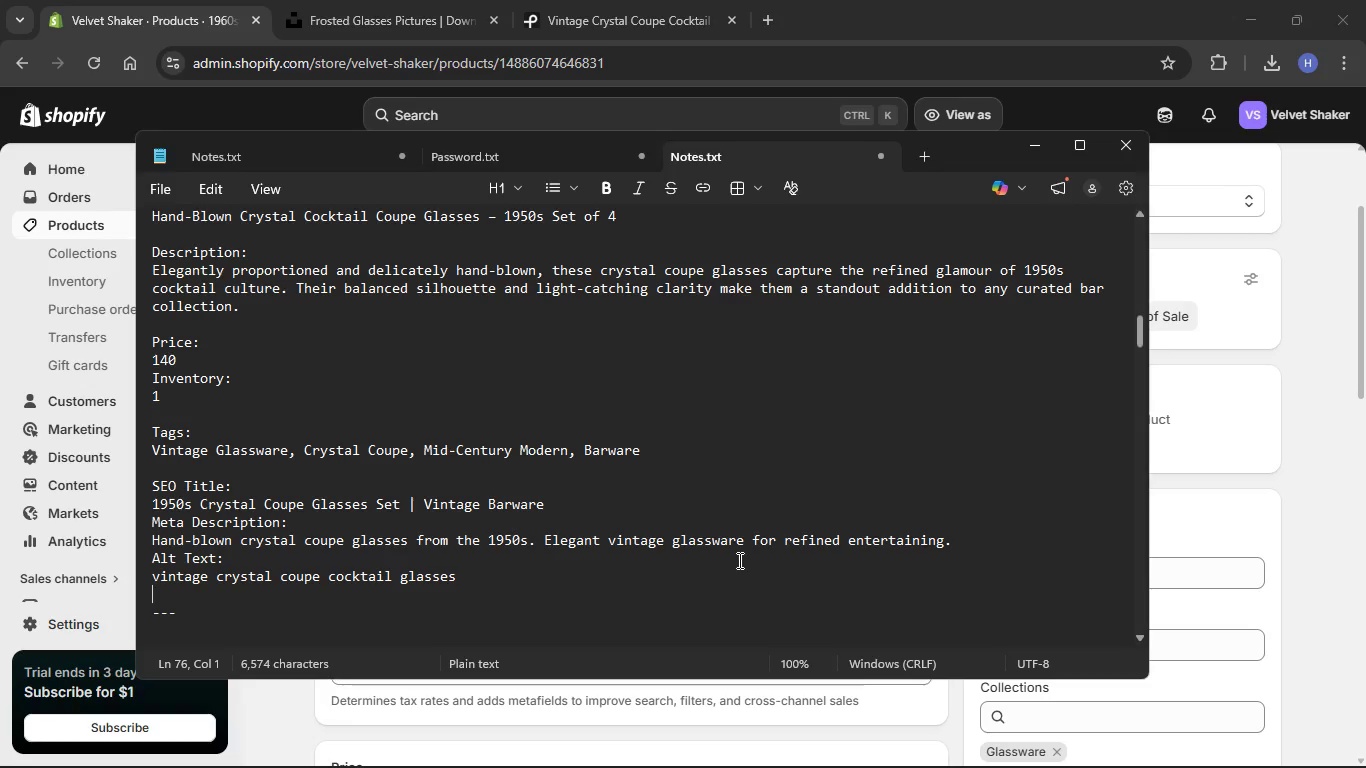 
scroll: coordinate [738, 559], scroll_direction: down, amount: 20.0
 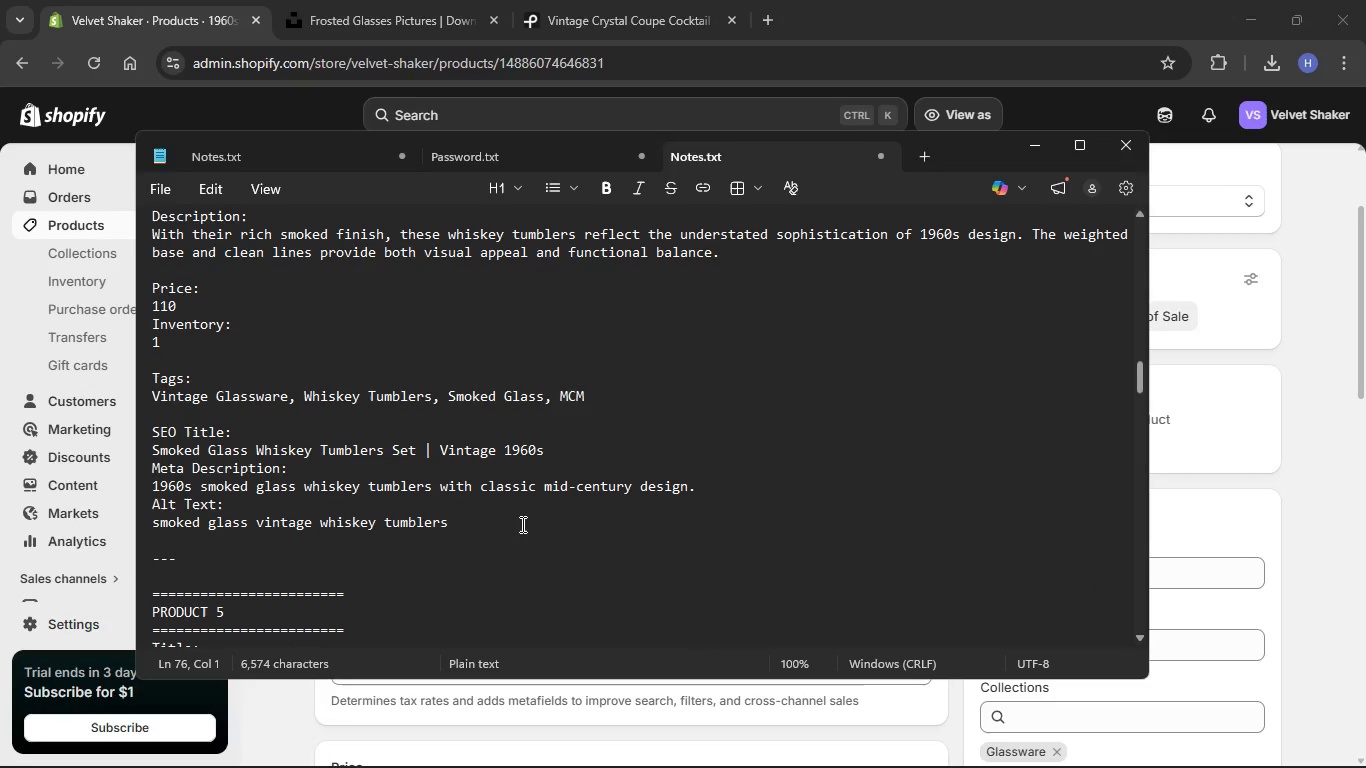 
left_click_drag(start_coordinate=[517, 528], to_coordinate=[118, 522])
 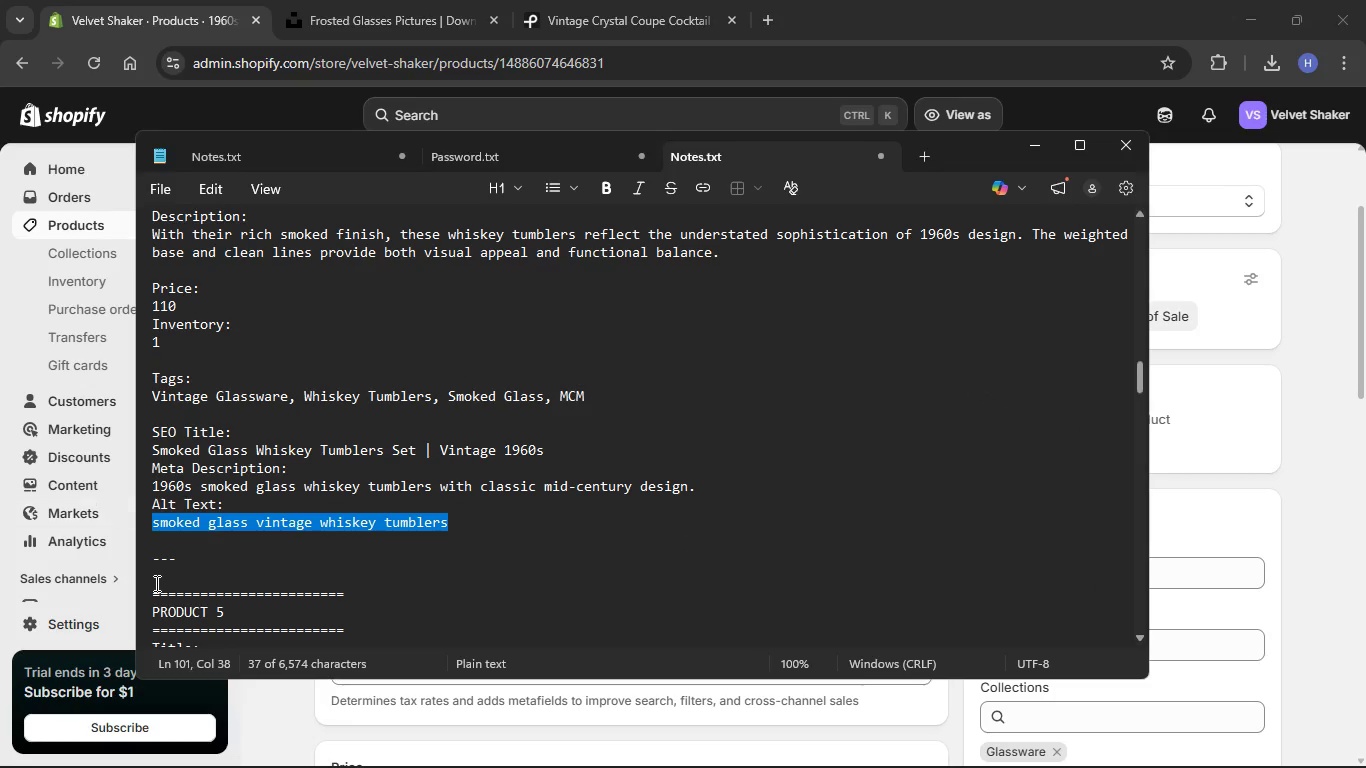 
key(Control+C)
 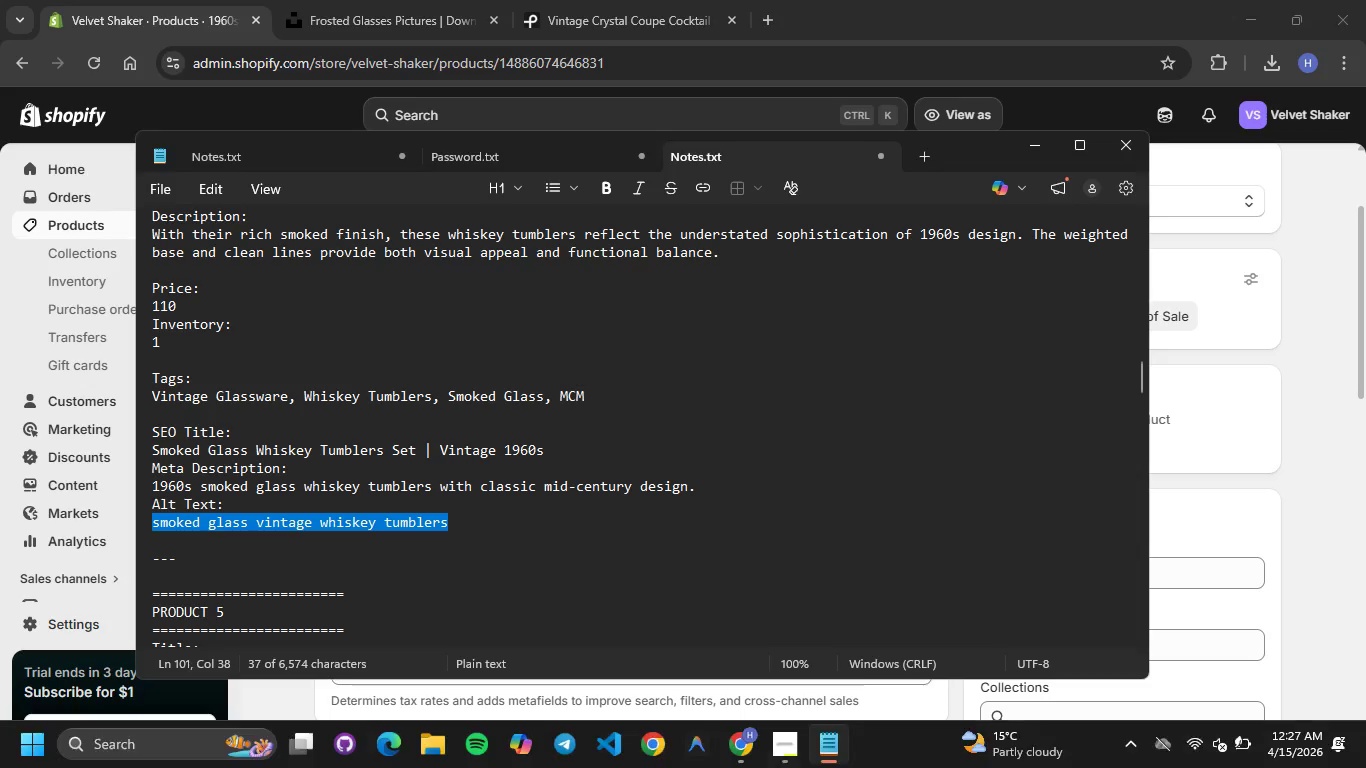 
left_click([743, 747])
 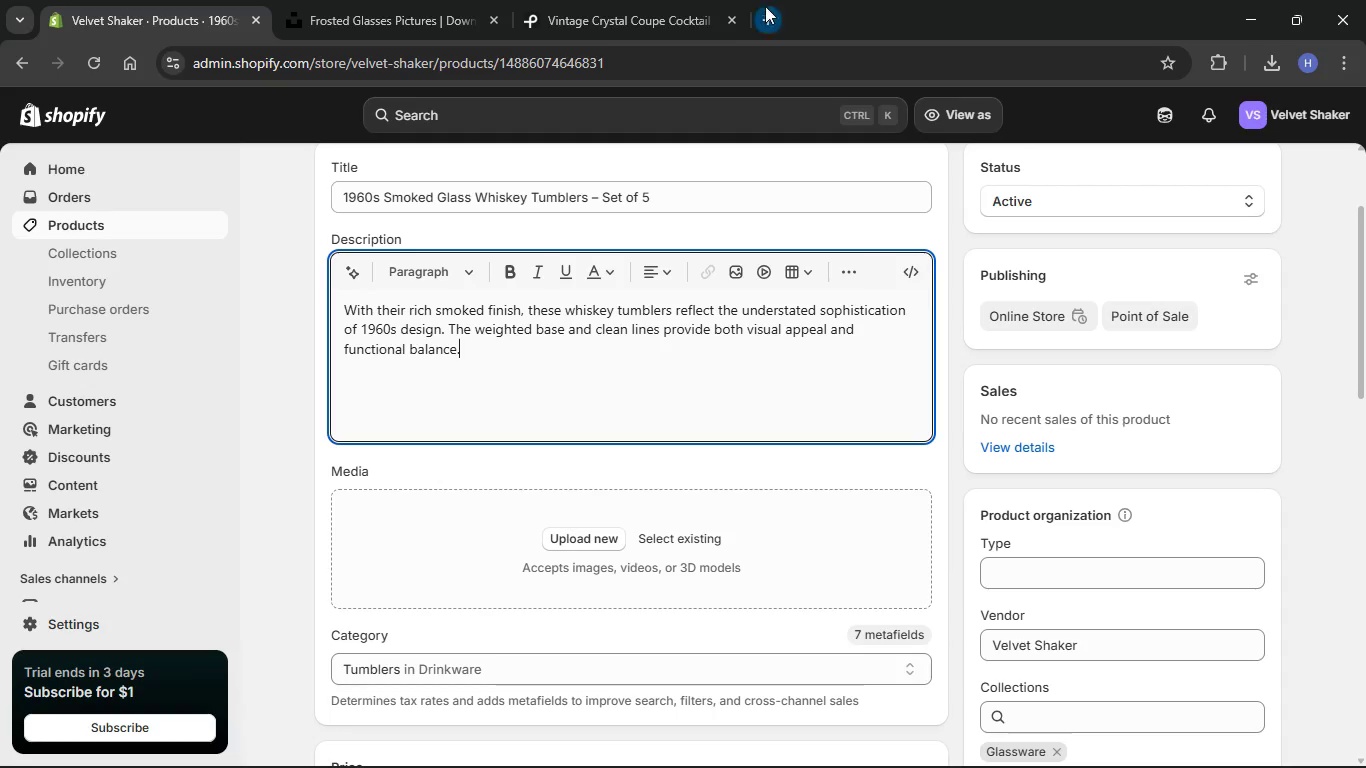 
left_click([628, 6])
 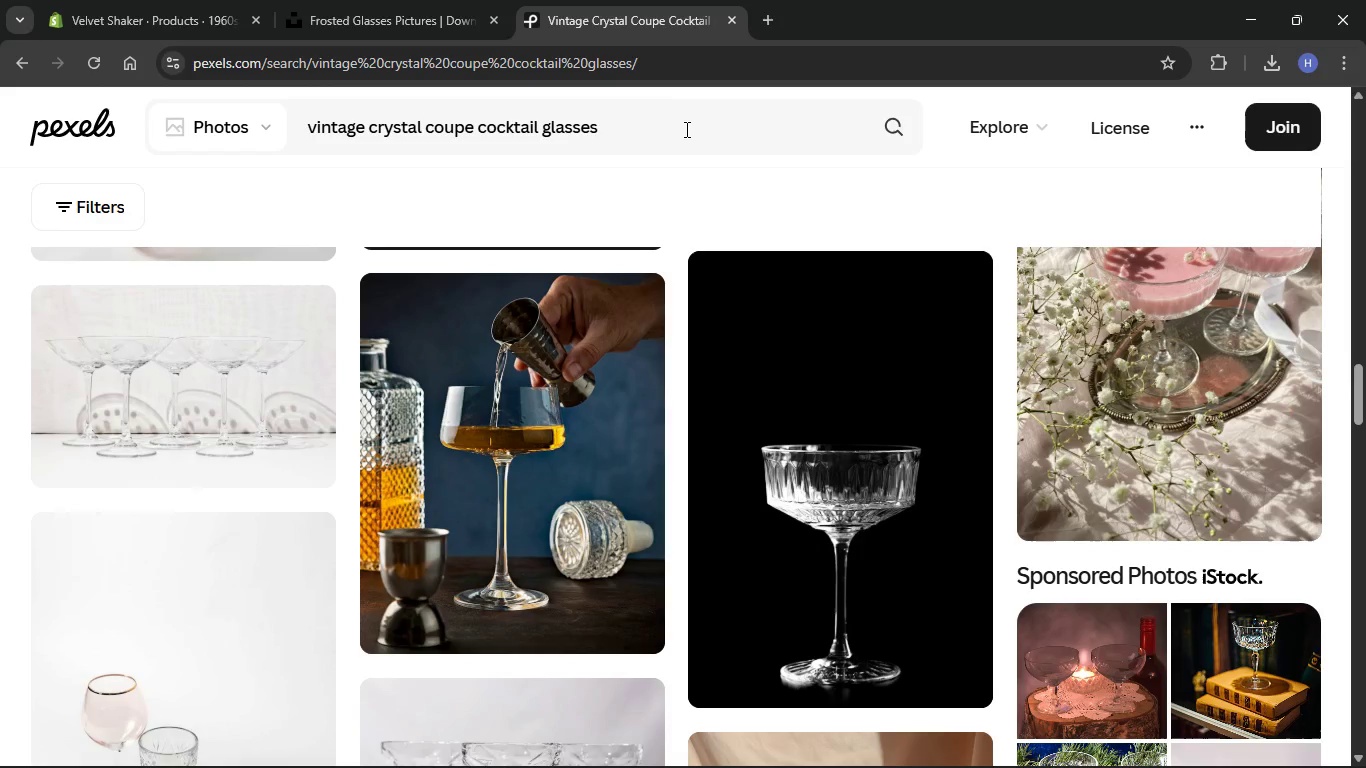 
left_click_drag(start_coordinate=[686, 132], to_coordinate=[174, 142])
 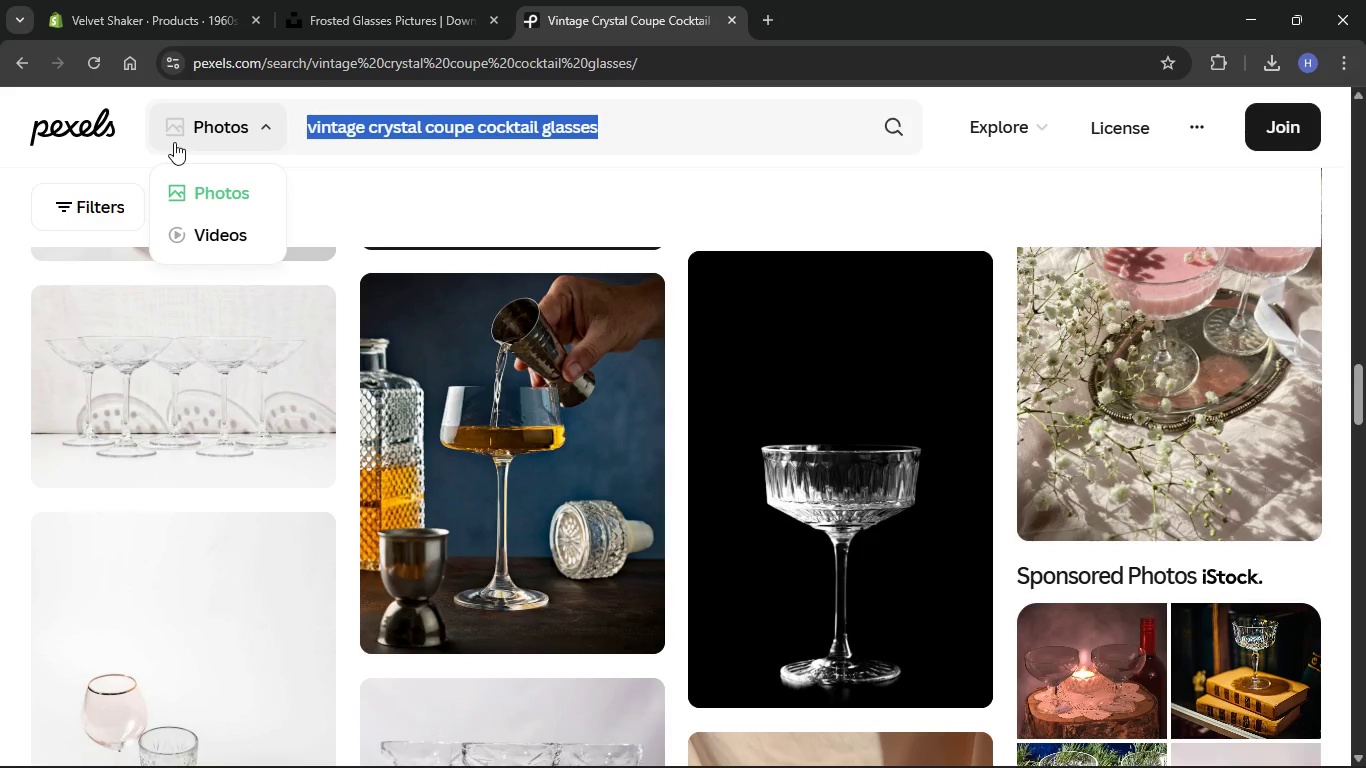 
key(Backspace)
 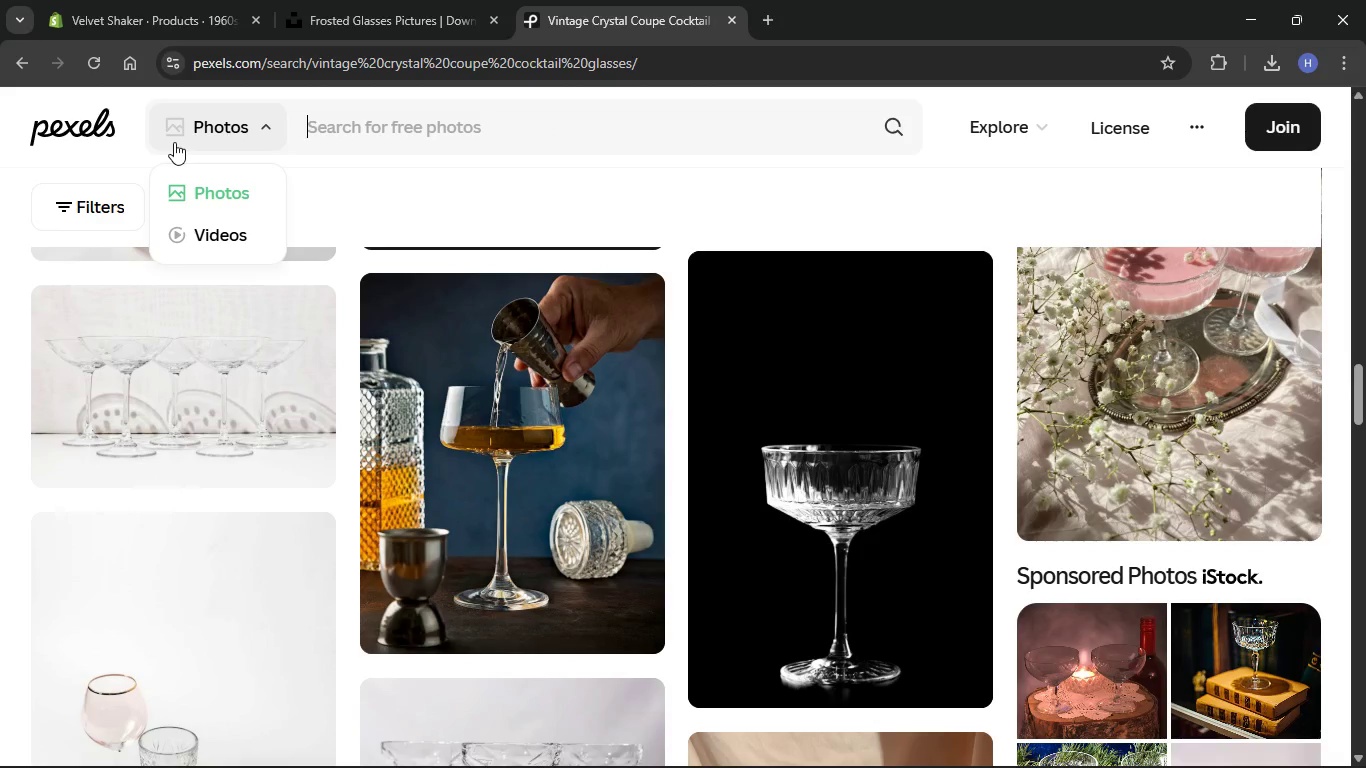 
key(Control+V)
 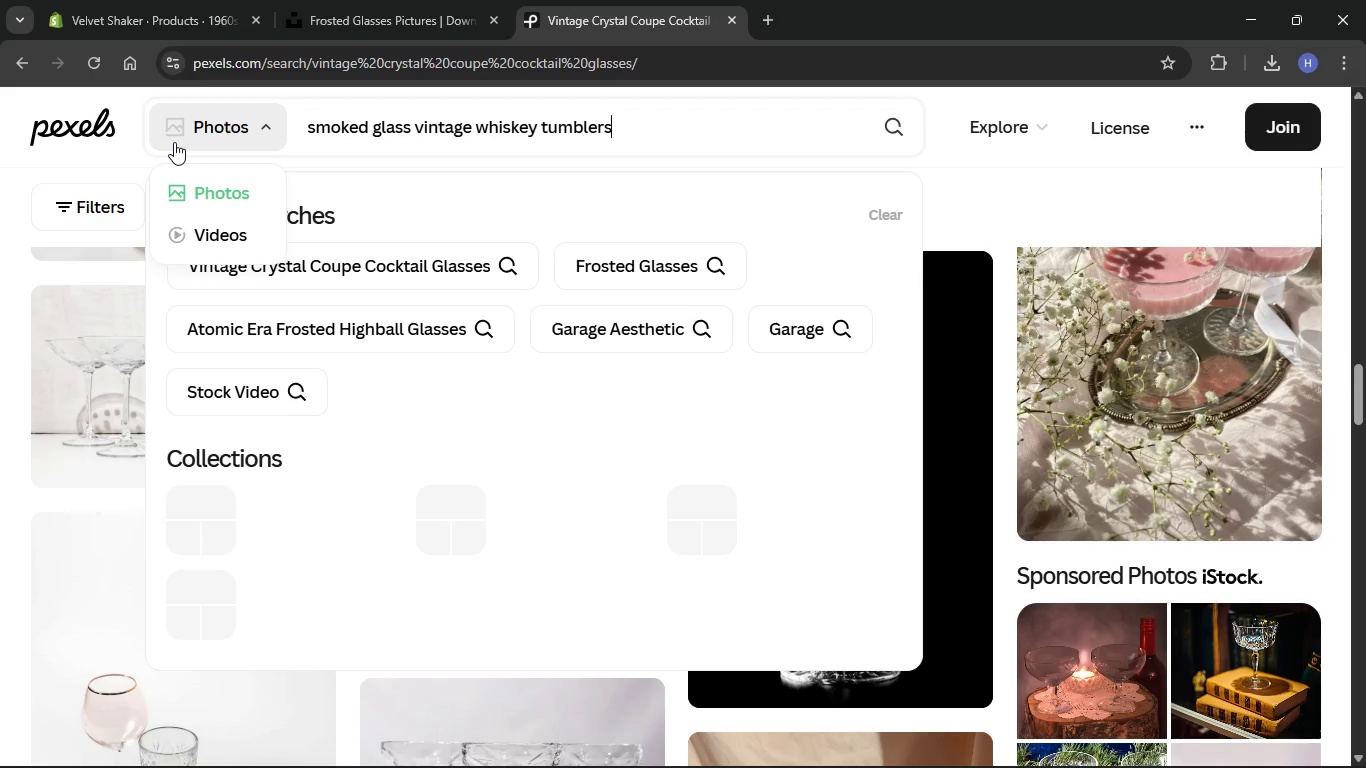 
key(Enter)
 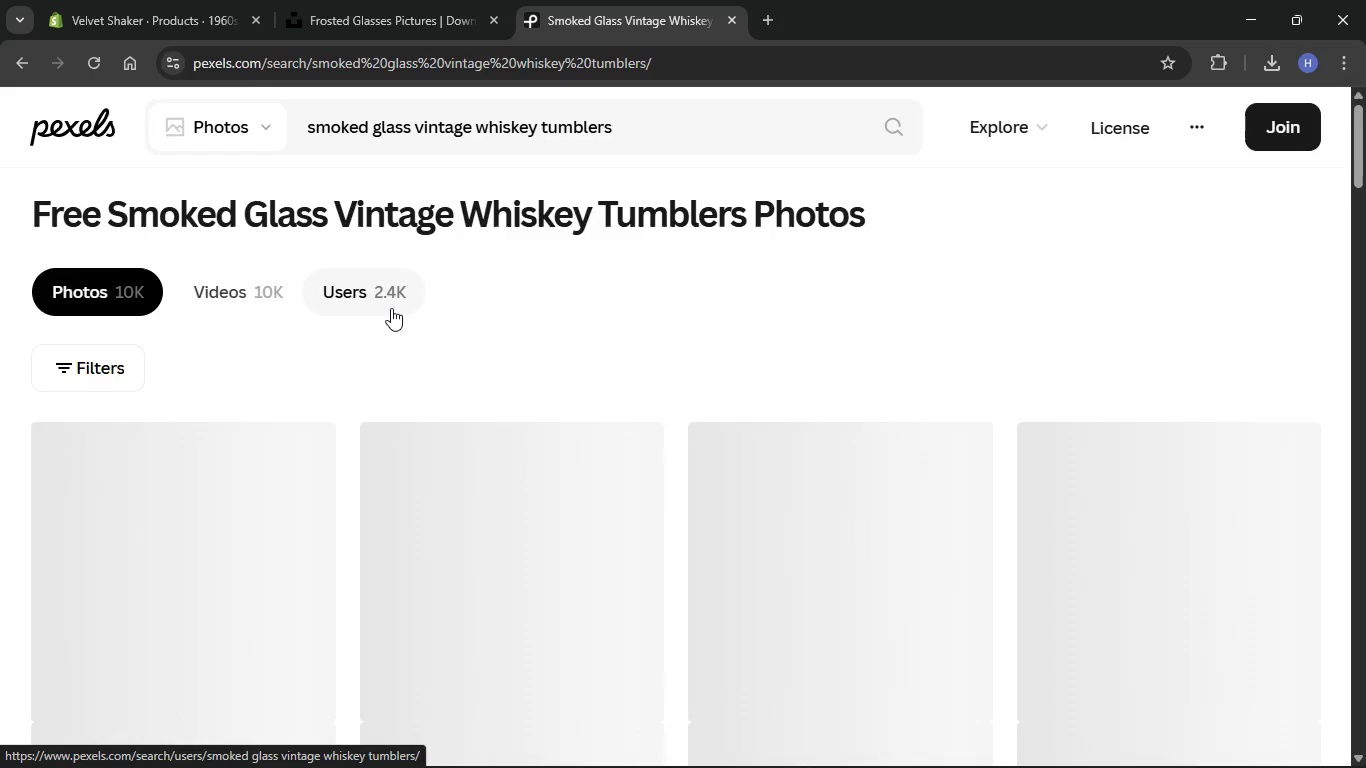 
wait(10.83)
 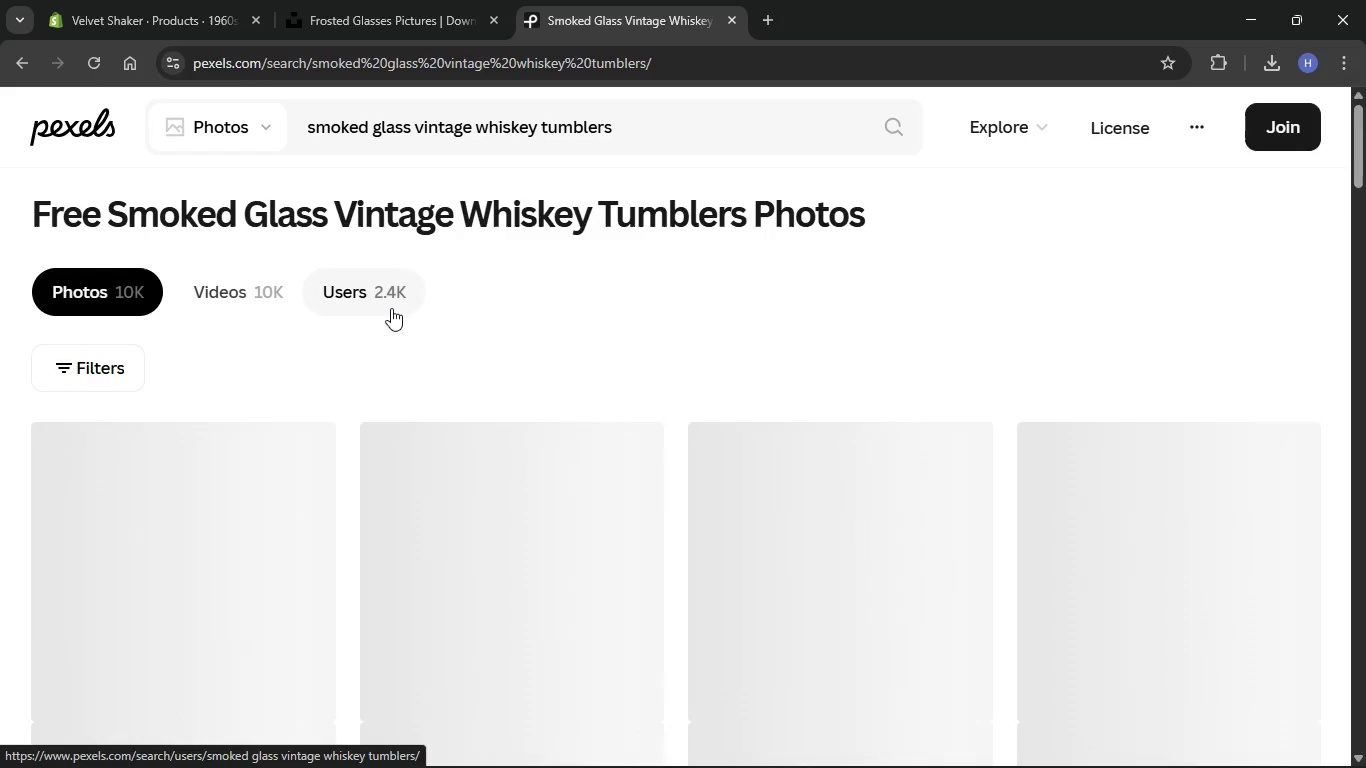 
scroll: coordinate [576, 376], scroll_direction: down, amount: 6.0
 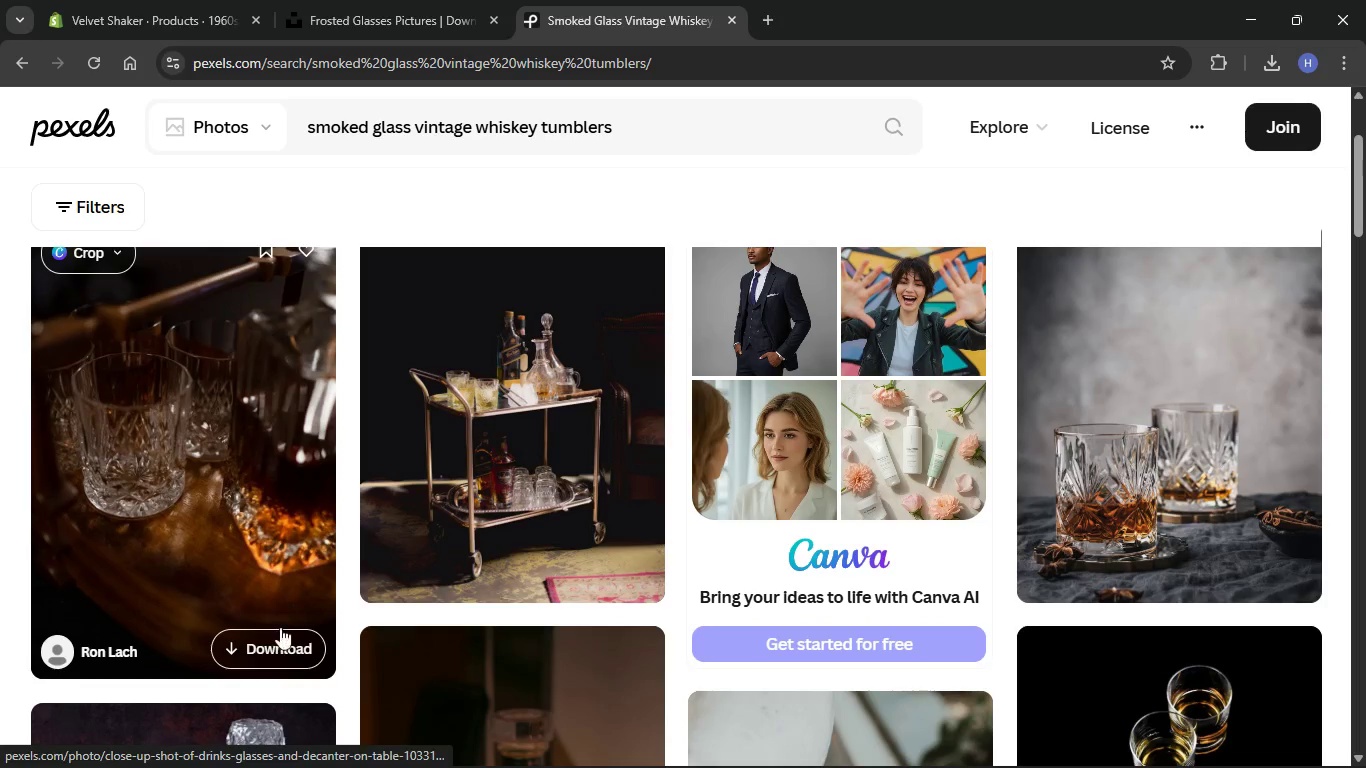 
left_click([278, 635])
 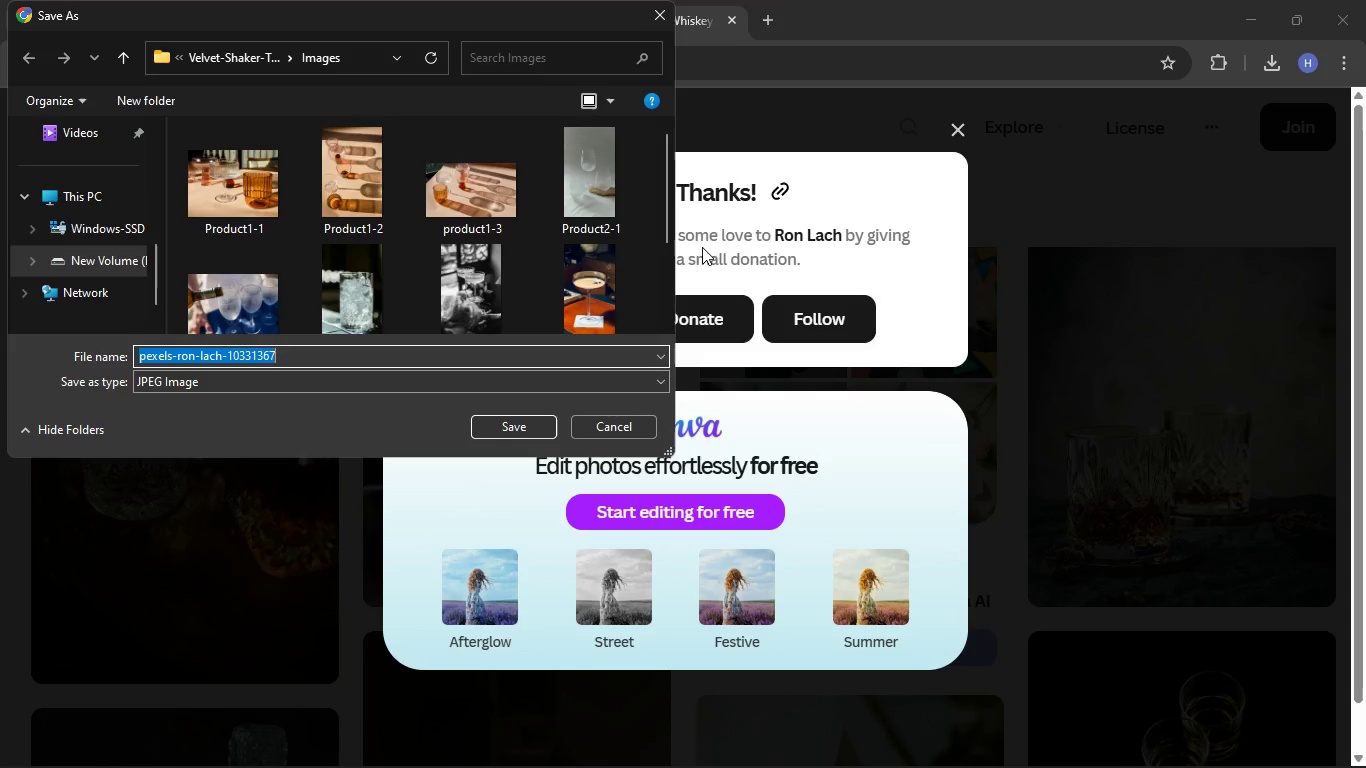 
key(Backspace)
type(Product4-1)
 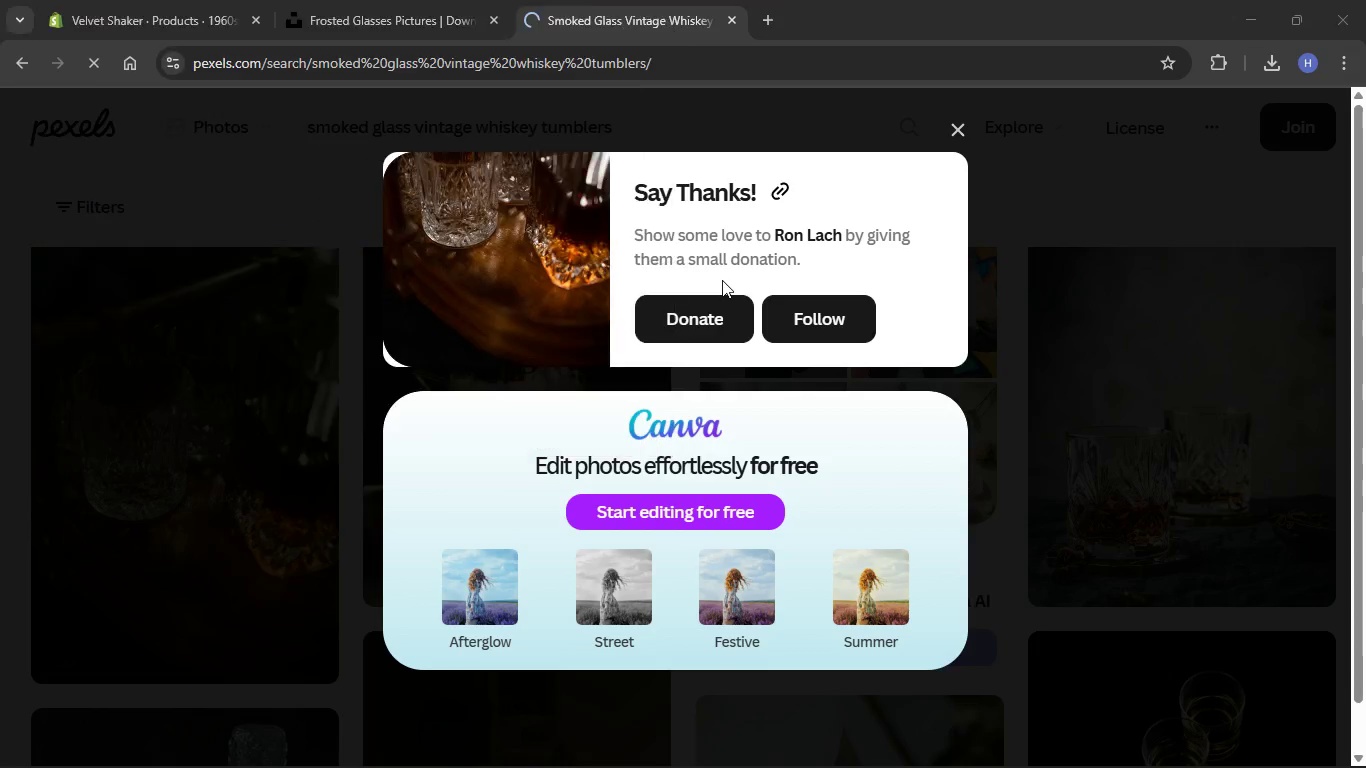 
key(Enter)
 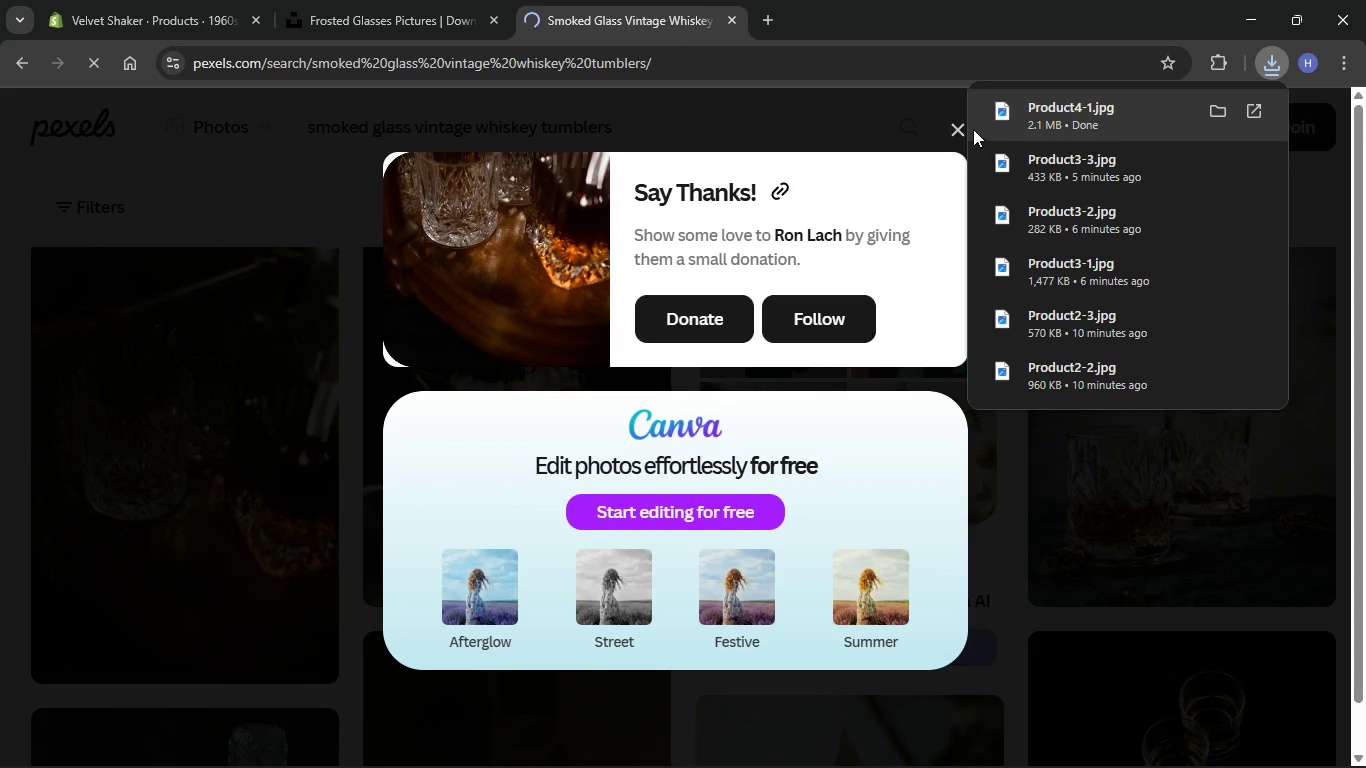 
left_click([957, 124])
 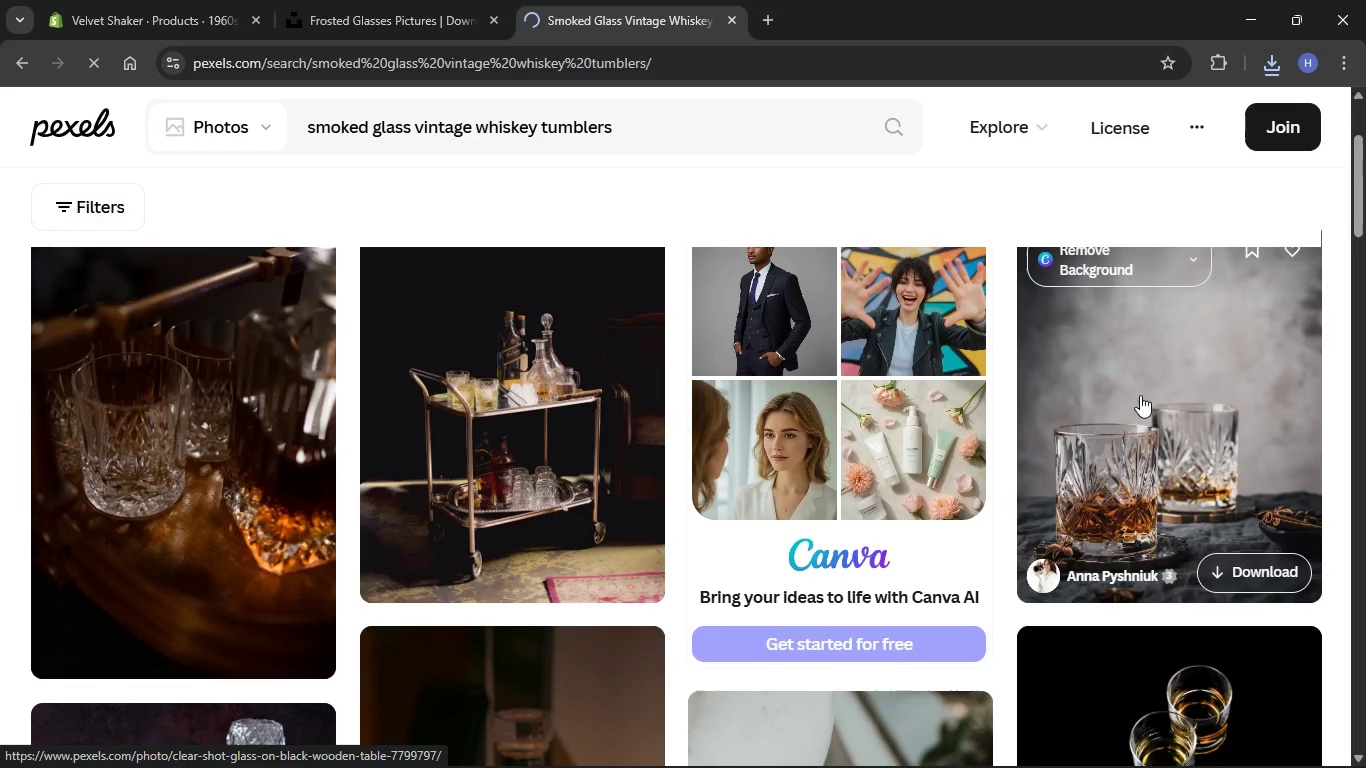 
left_click([1284, 576])
 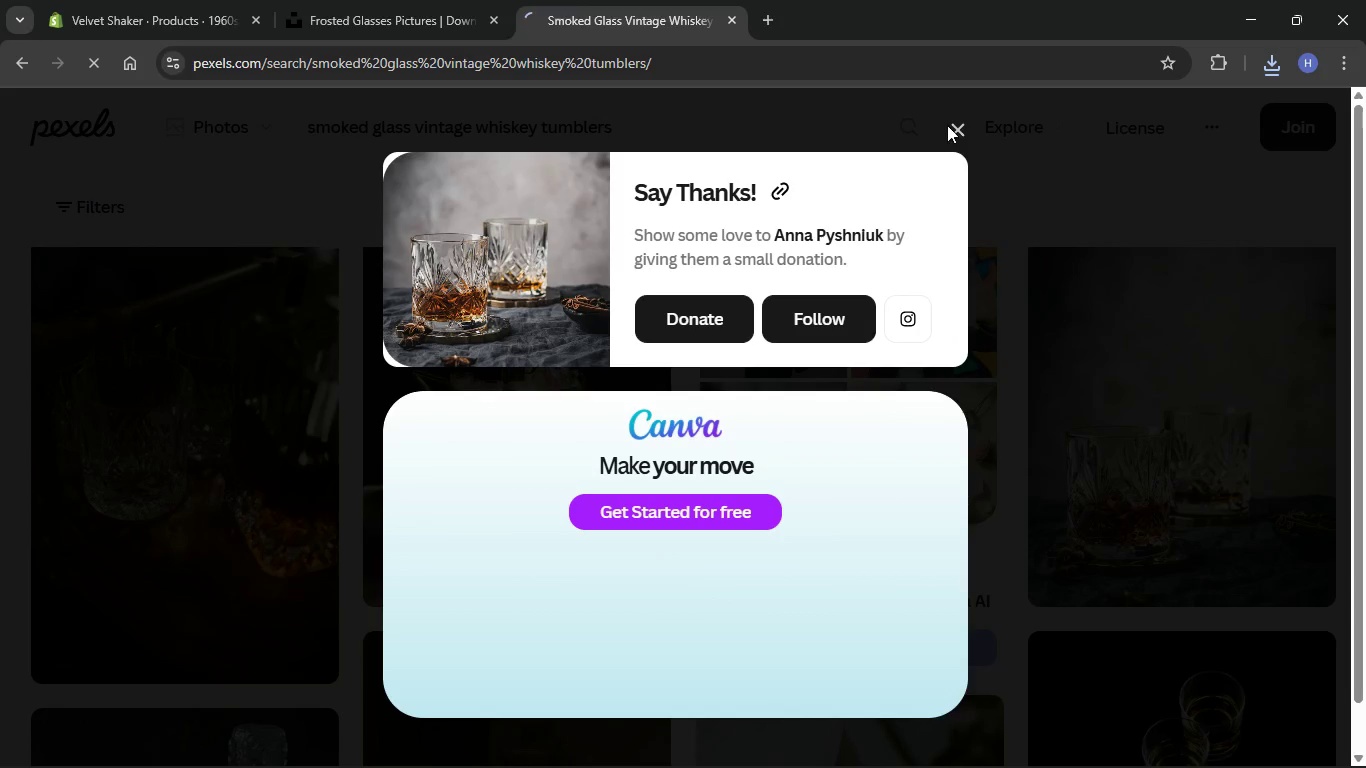 
left_click([961, 135])
 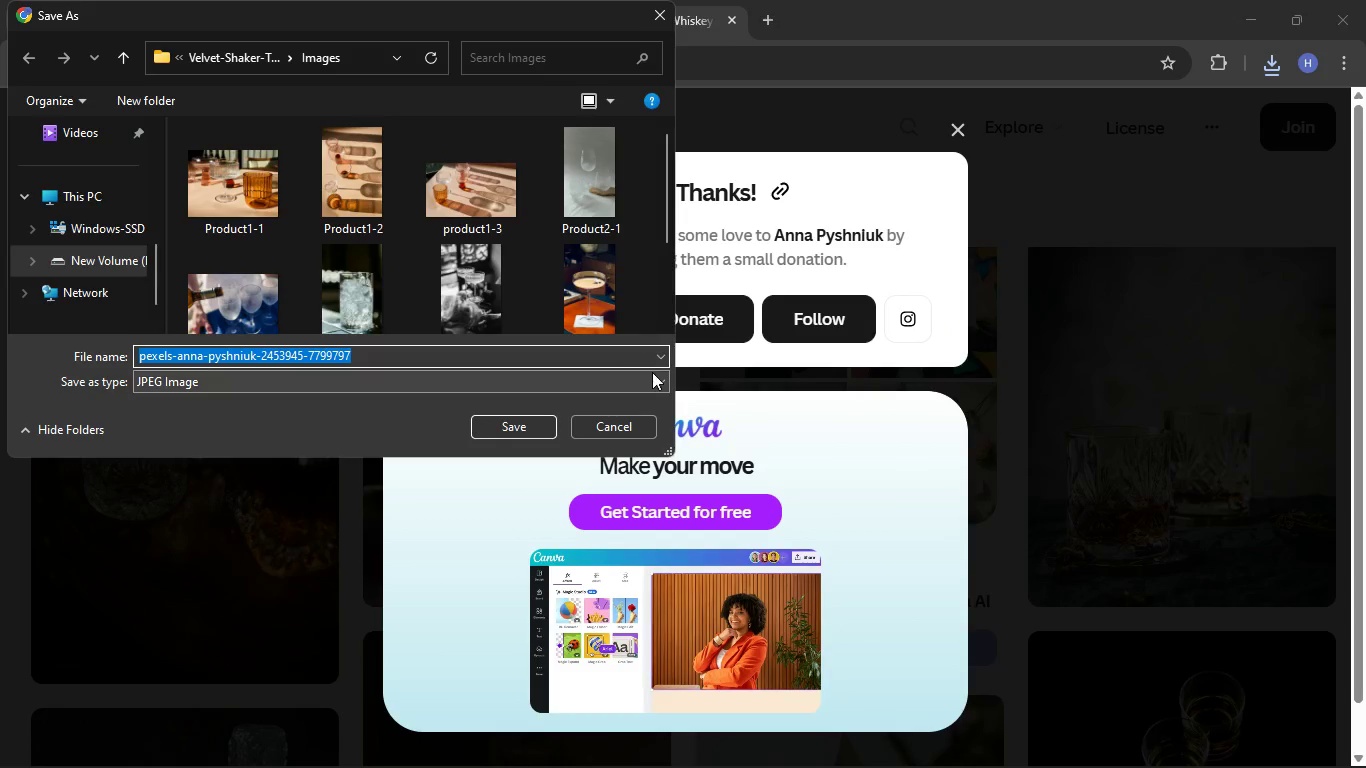 
key(Backspace)
type(Product4-2)
 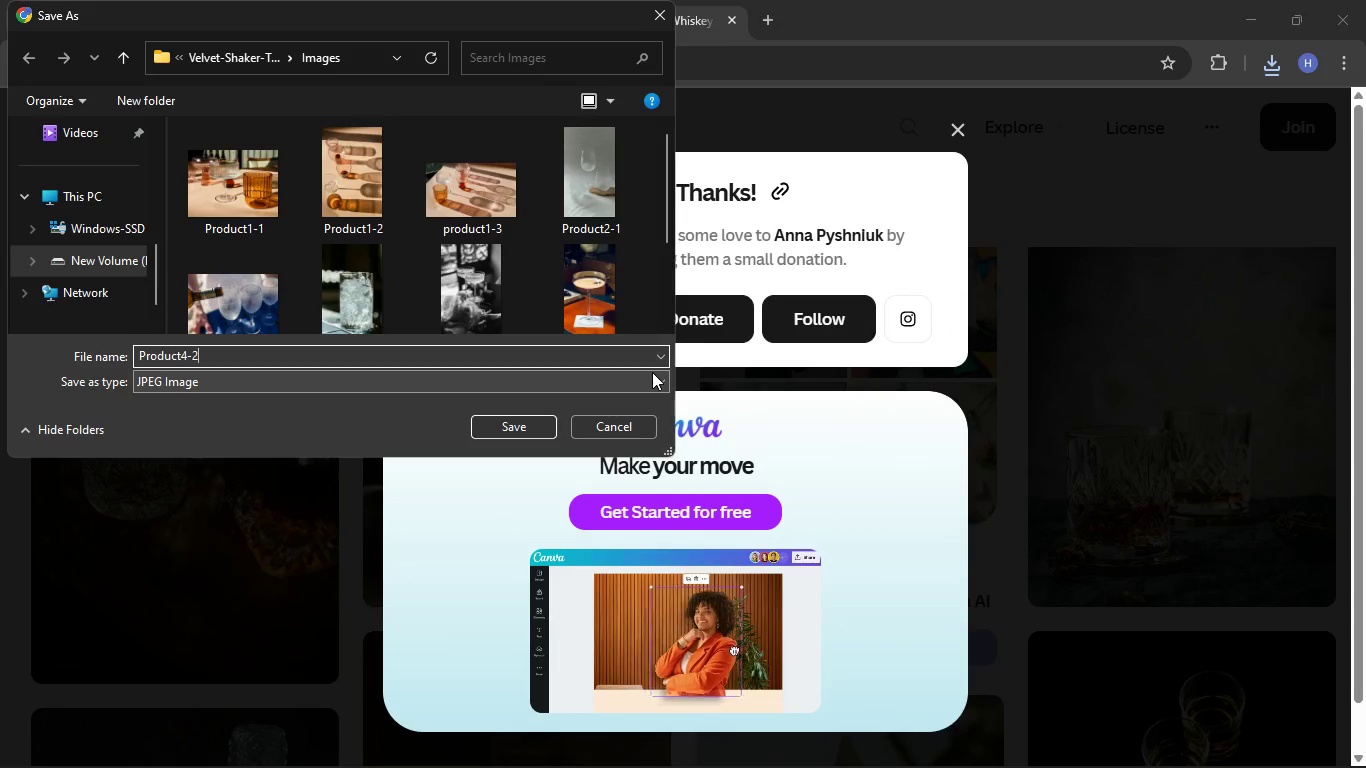 
key(Enter)
 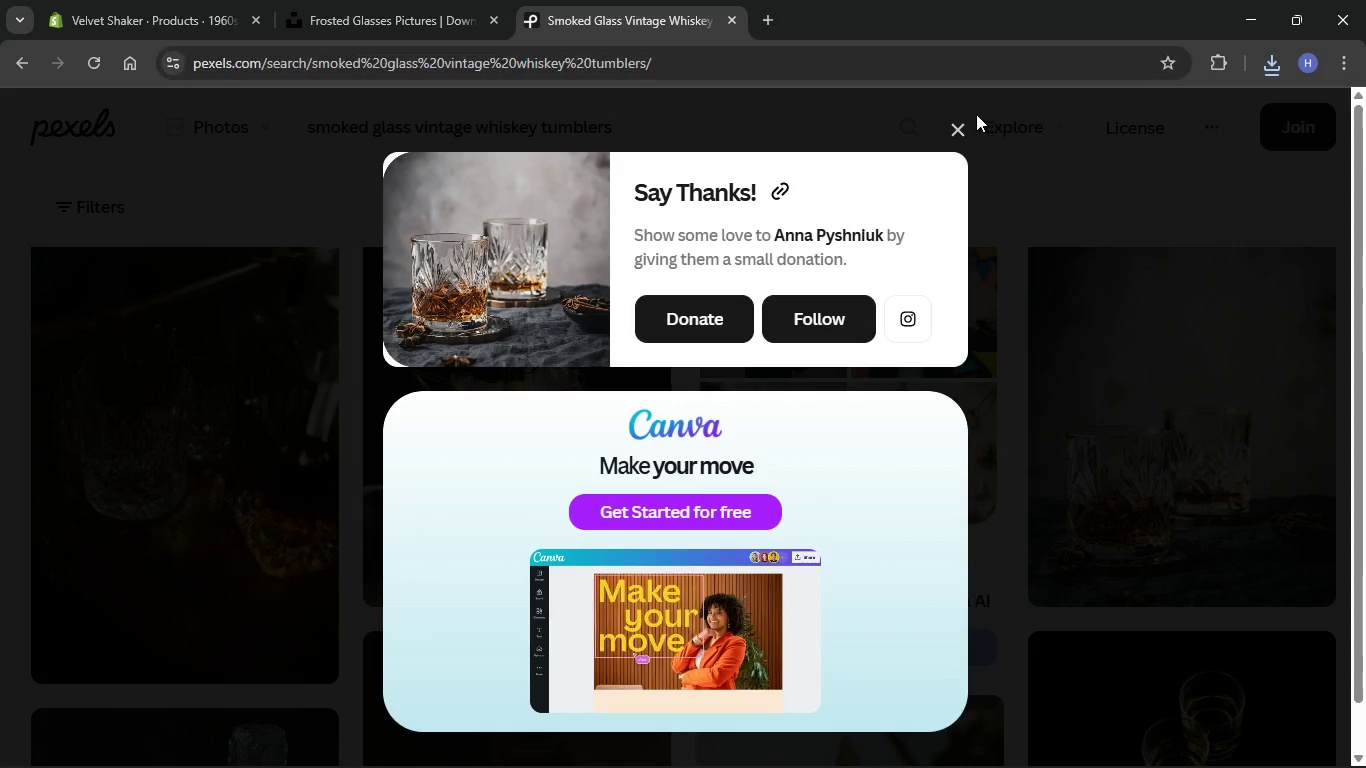 
left_click([964, 127])
 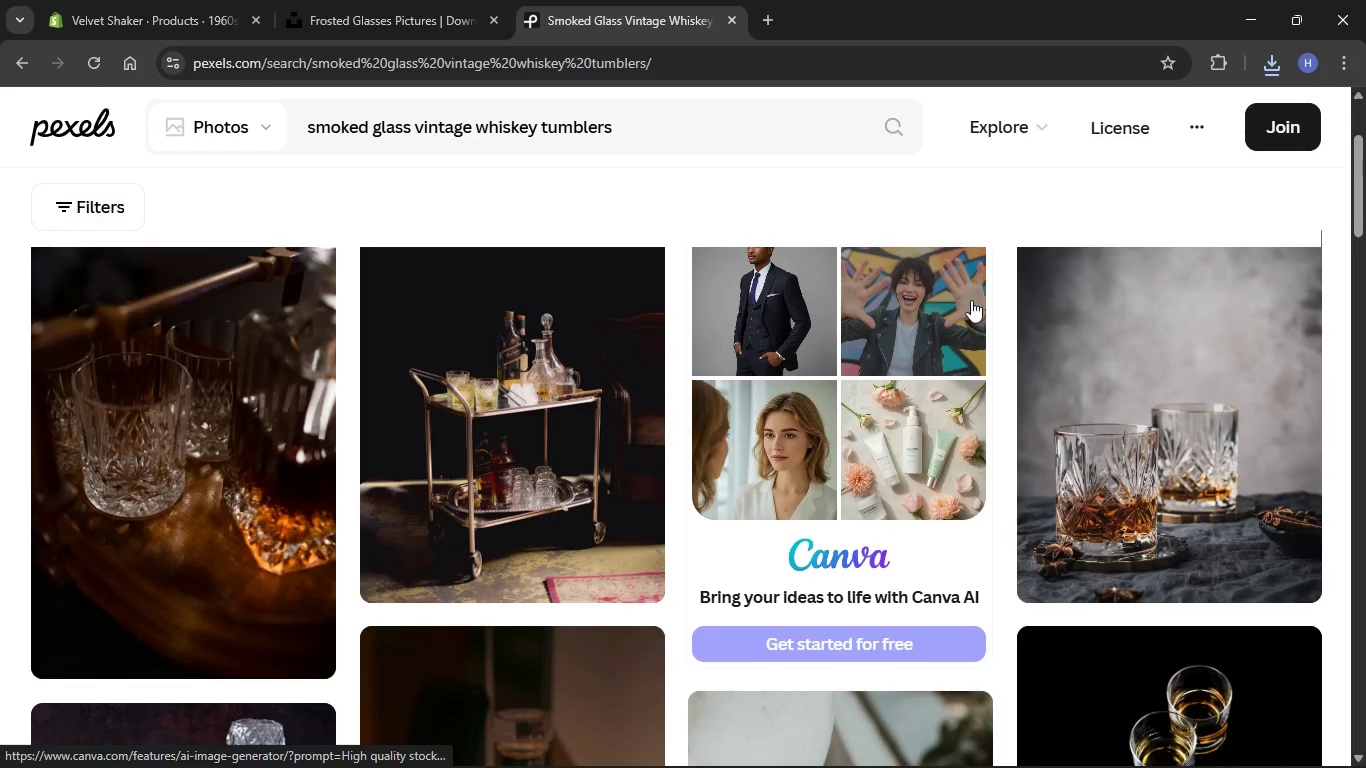 
scroll: coordinate [978, 328], scroll_direction: down, amount: 29.0
 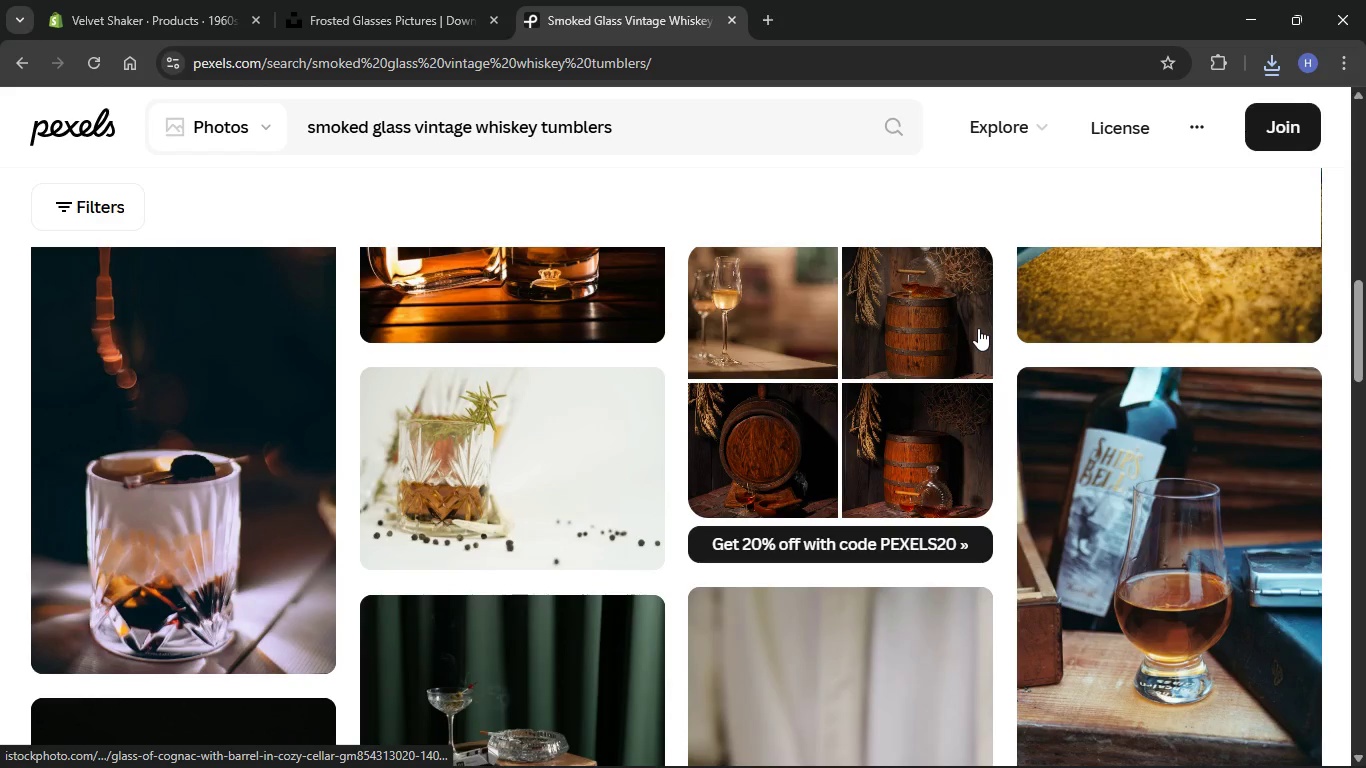 
scroll: coordinate [979, 328], scroll_direction: up, amount: 26.0
 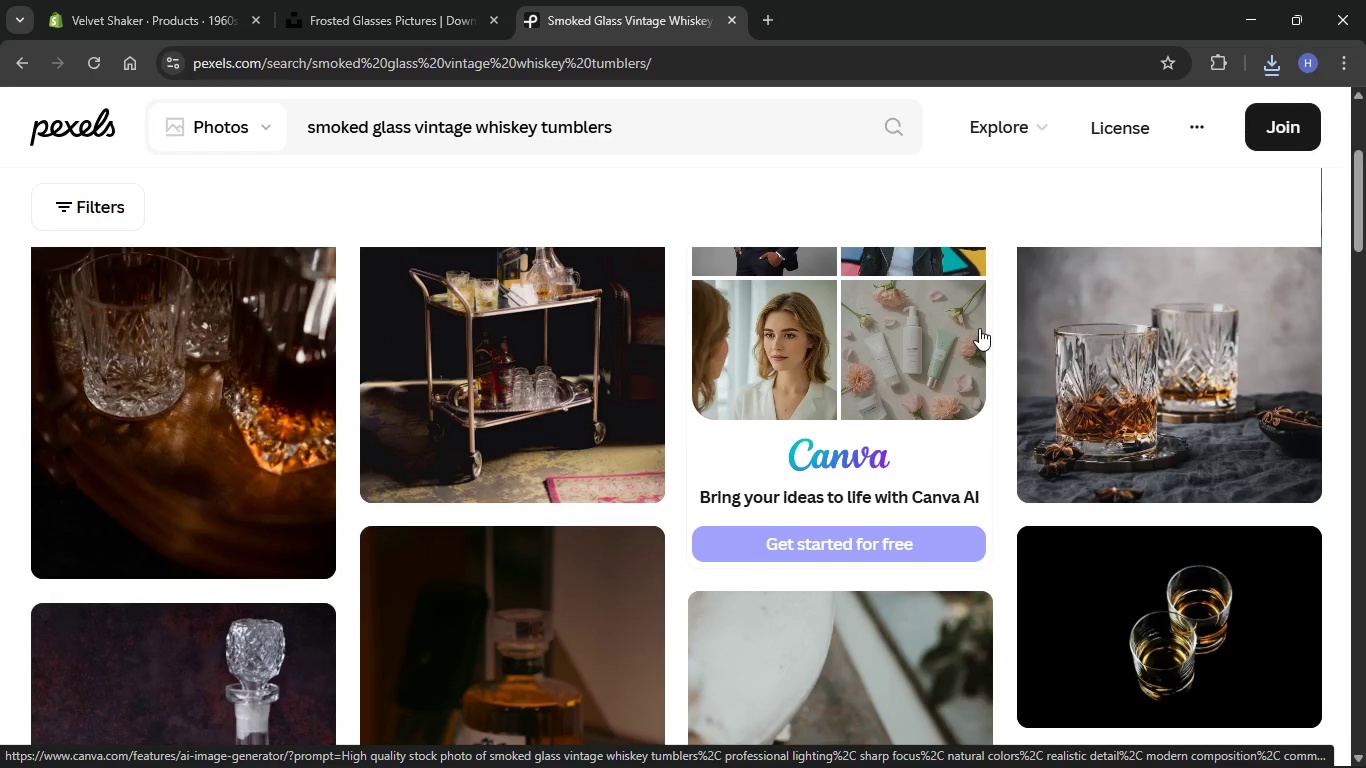 
scroll: coordinate [986, 322], scroll_direction: down, amount: 22.0
 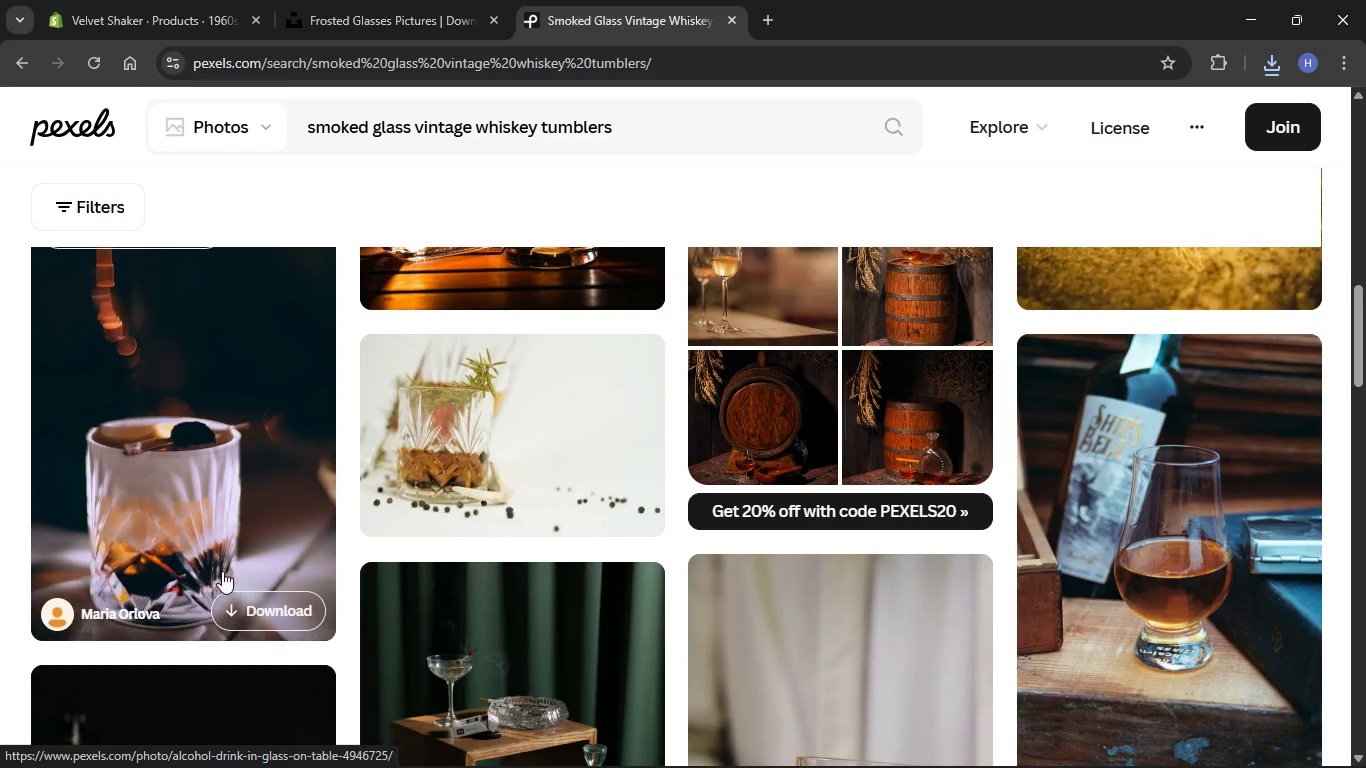 
left_click([258, 619])
 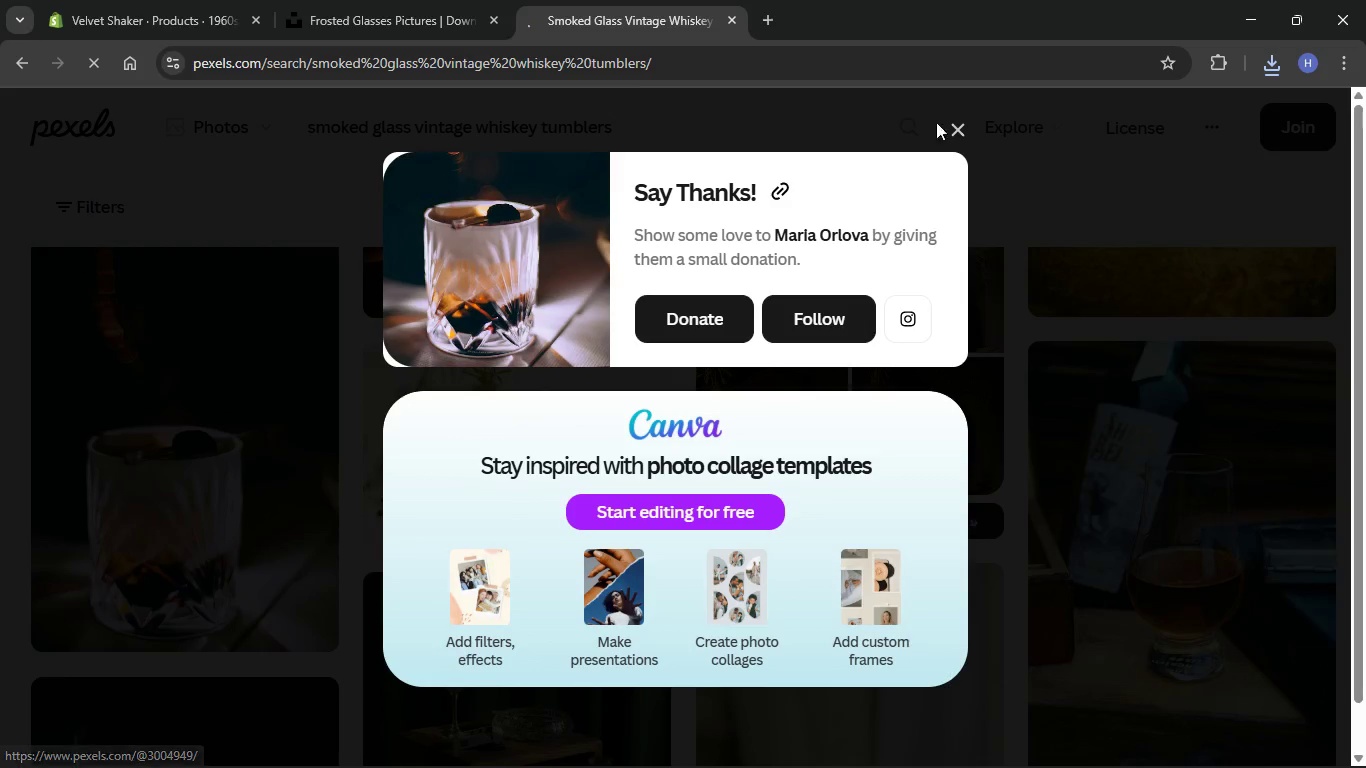 
left_click([952, 137])
 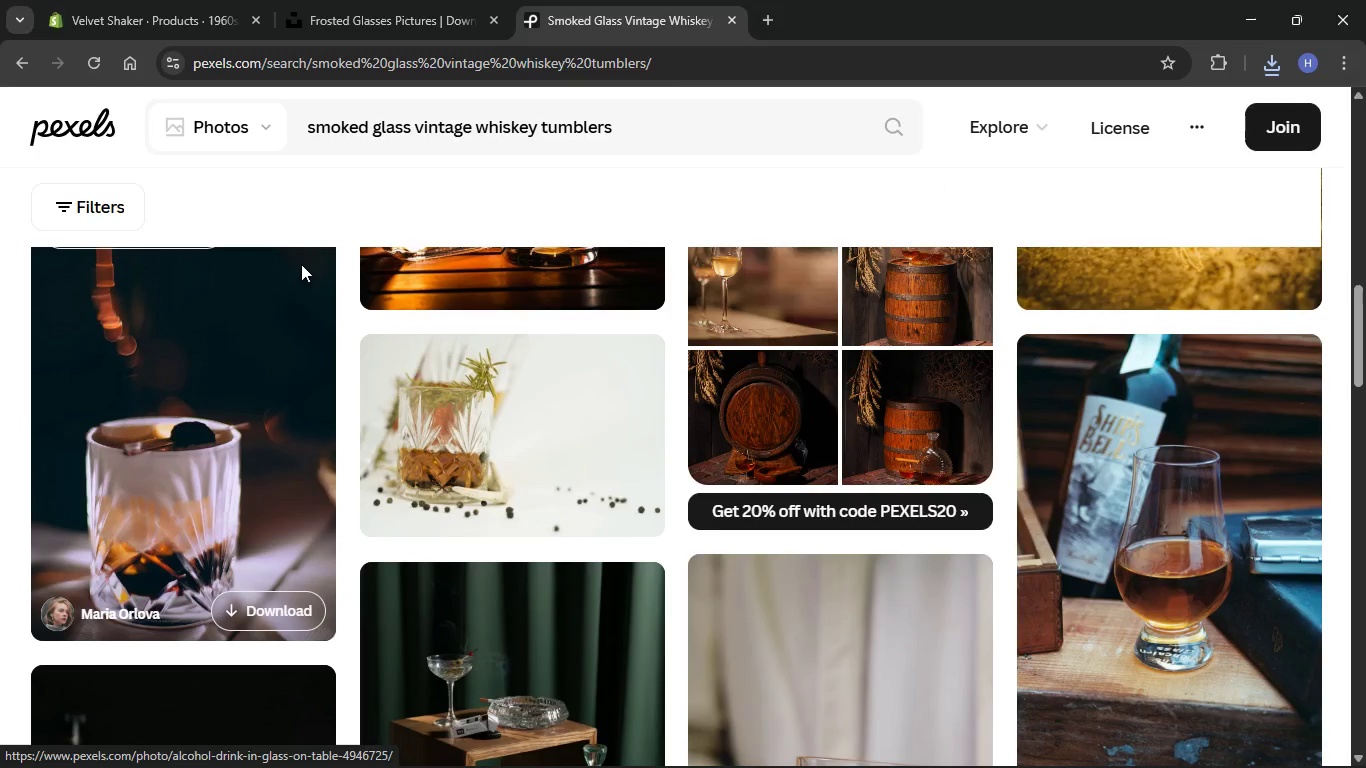 
key(Backspace)
type(Product4-)
 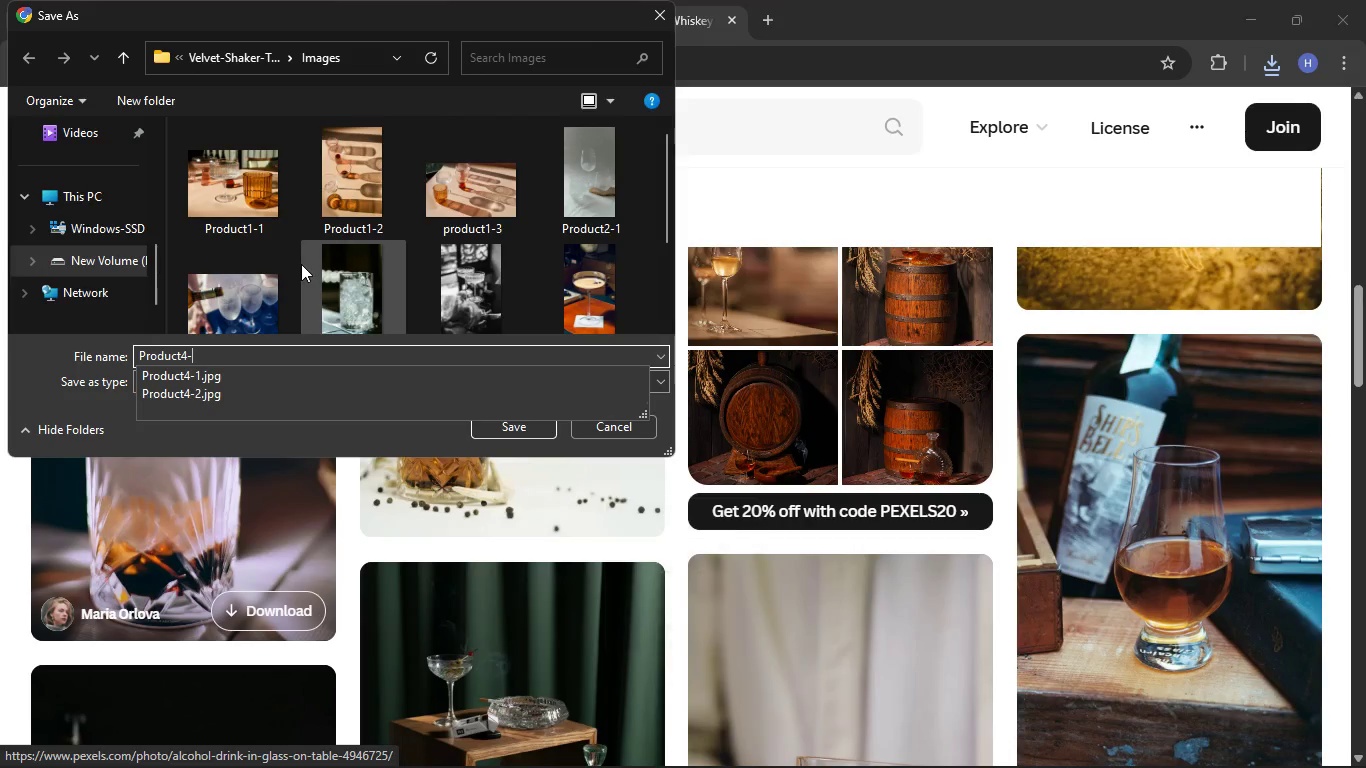 
key(Enter)
 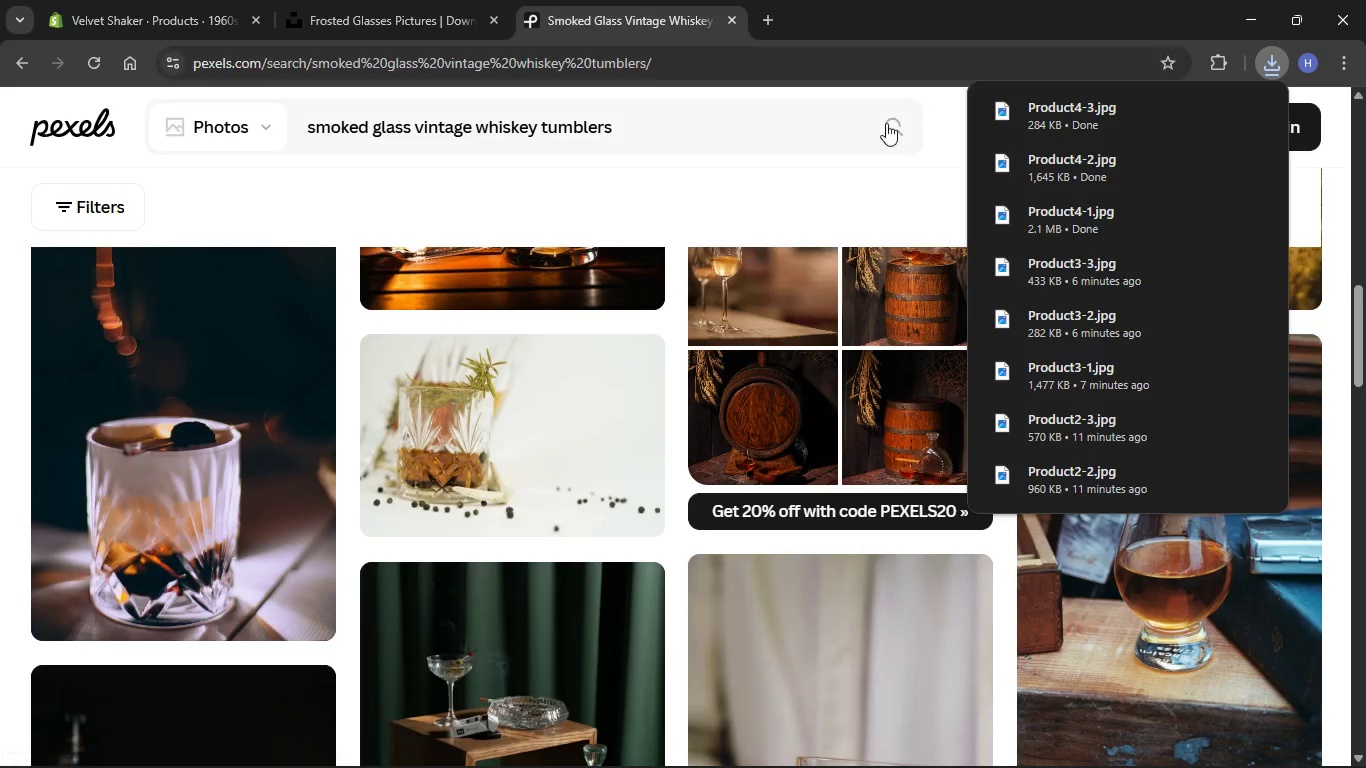 
left_click([795, 199])
 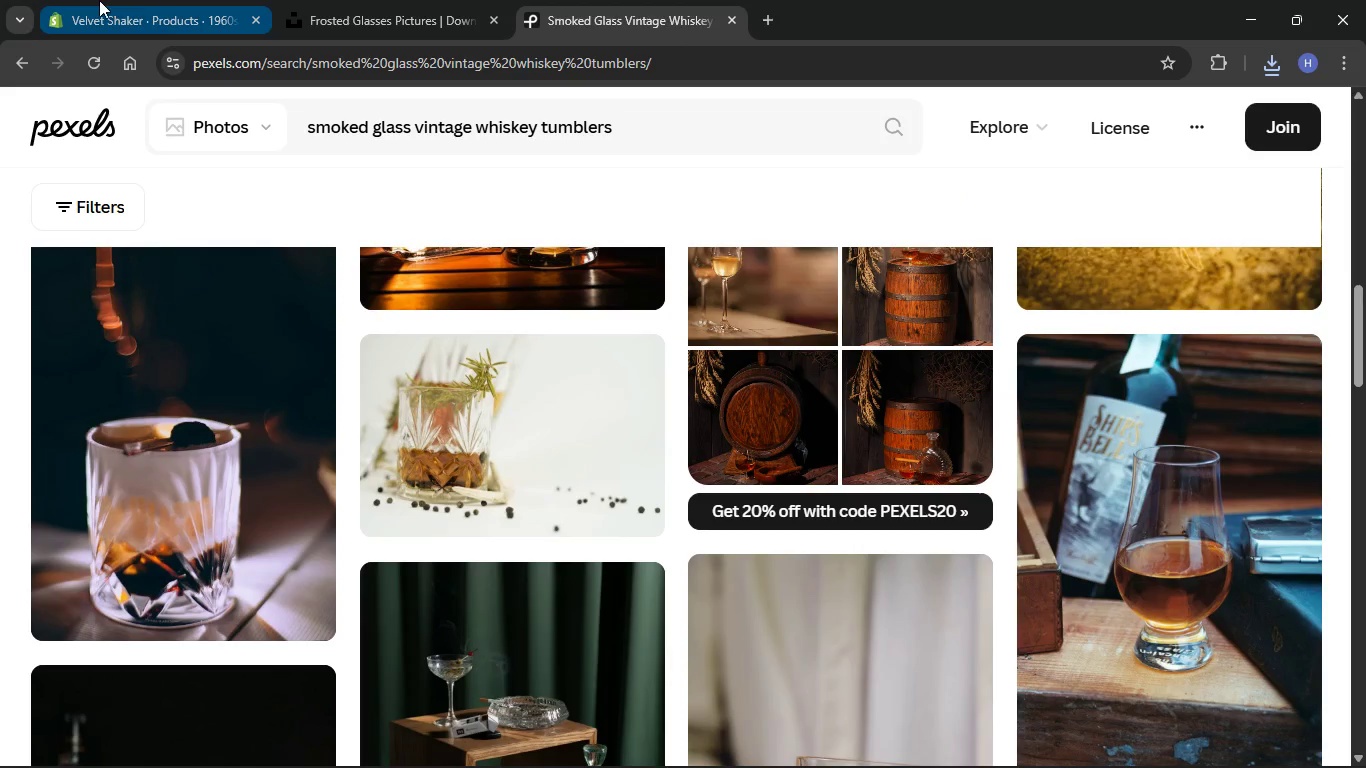 
left_click([99, 0])
 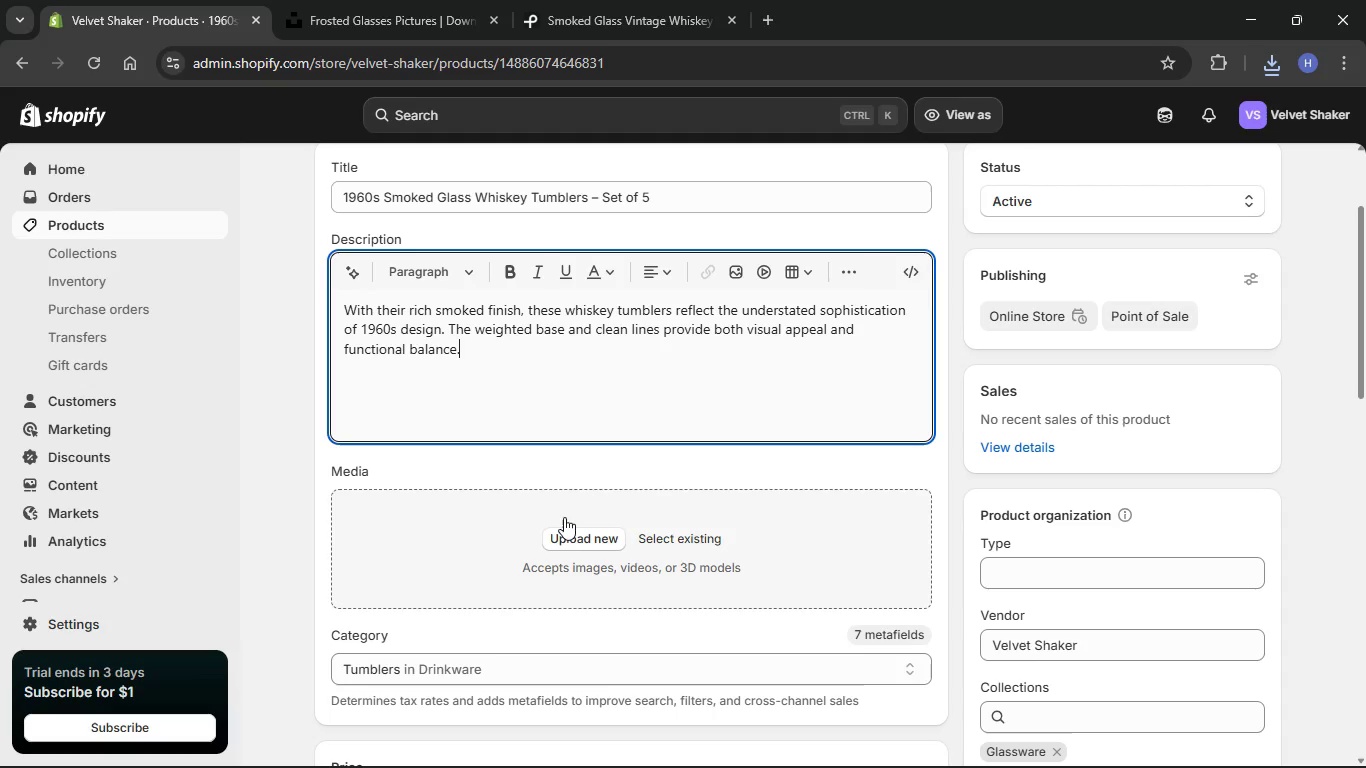 
left_click([570, 534])
 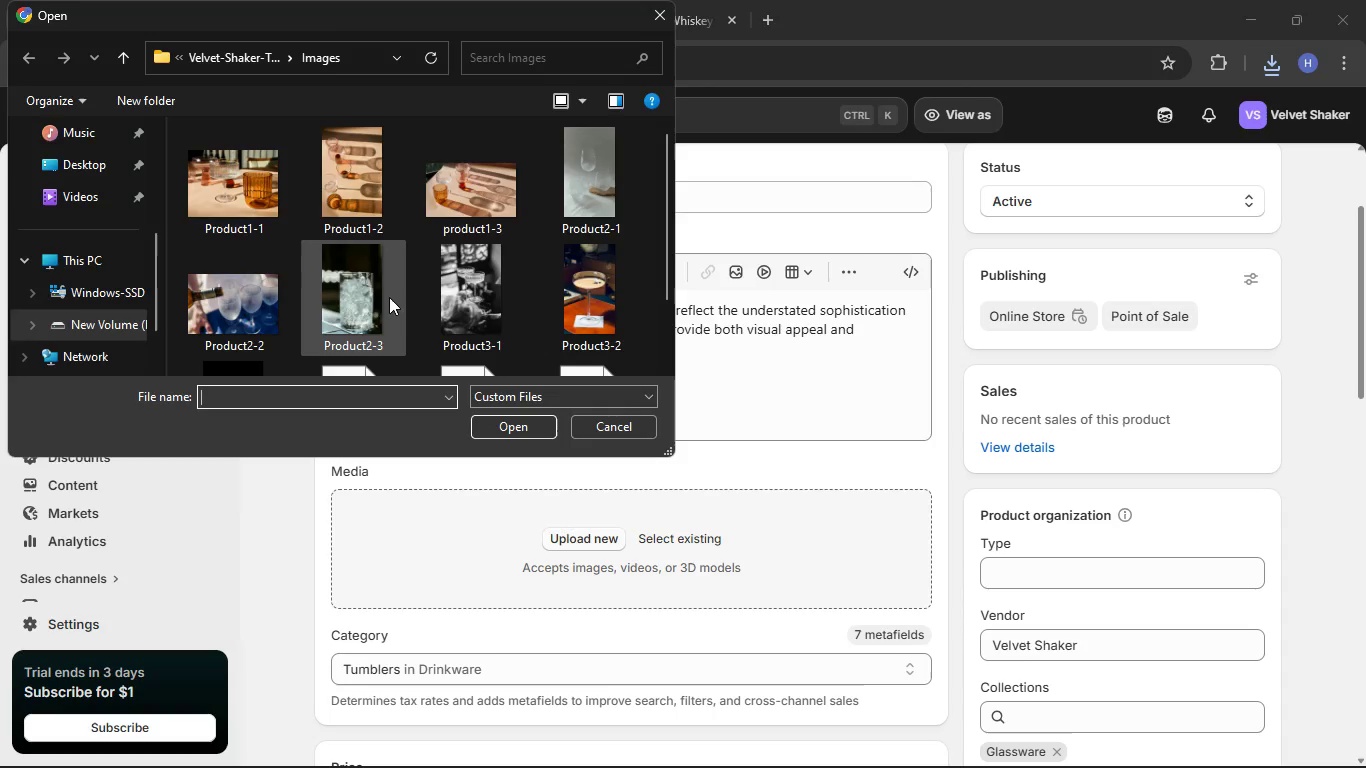 
scroll: coordinate [403, 337], scroll_direction: down, amount: 7.0
 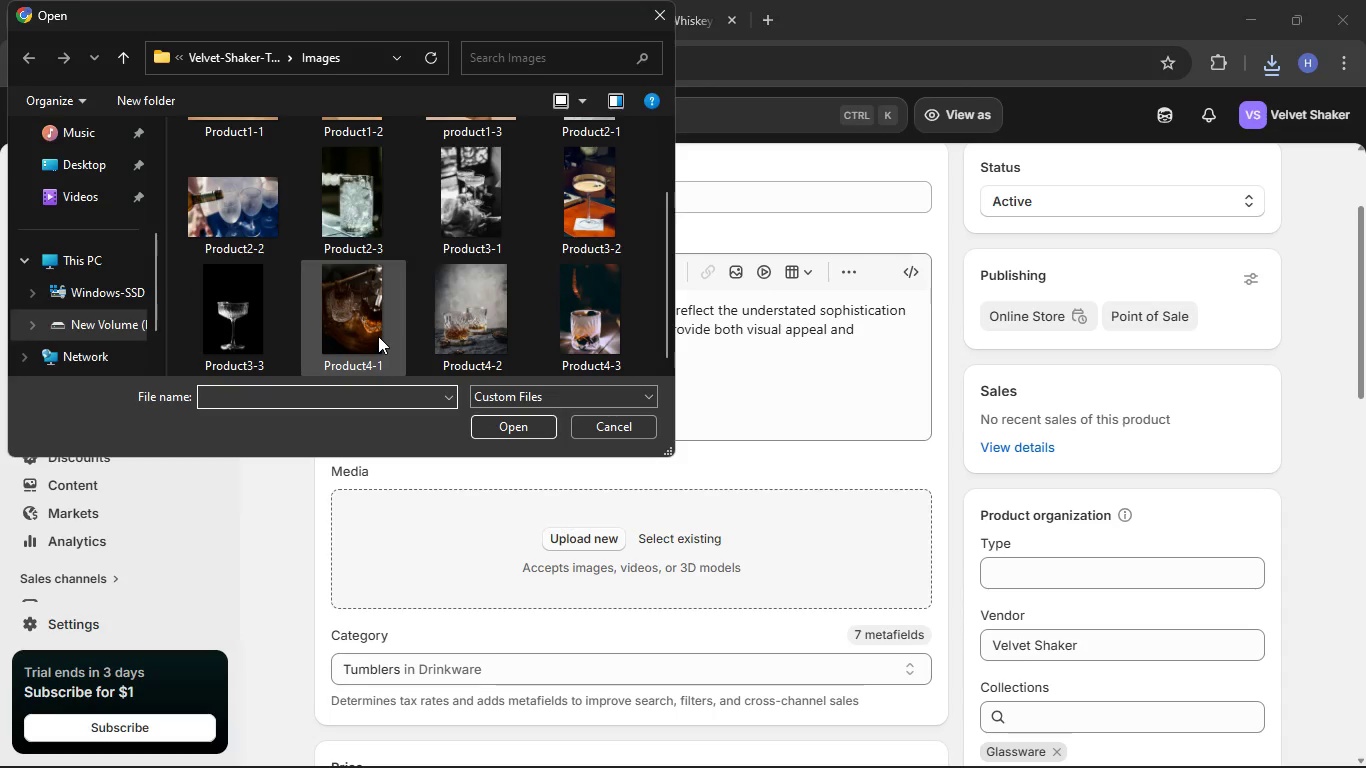 
hold_key(key=ControlLeft, duration=1.91)
left_click([464, 330])
 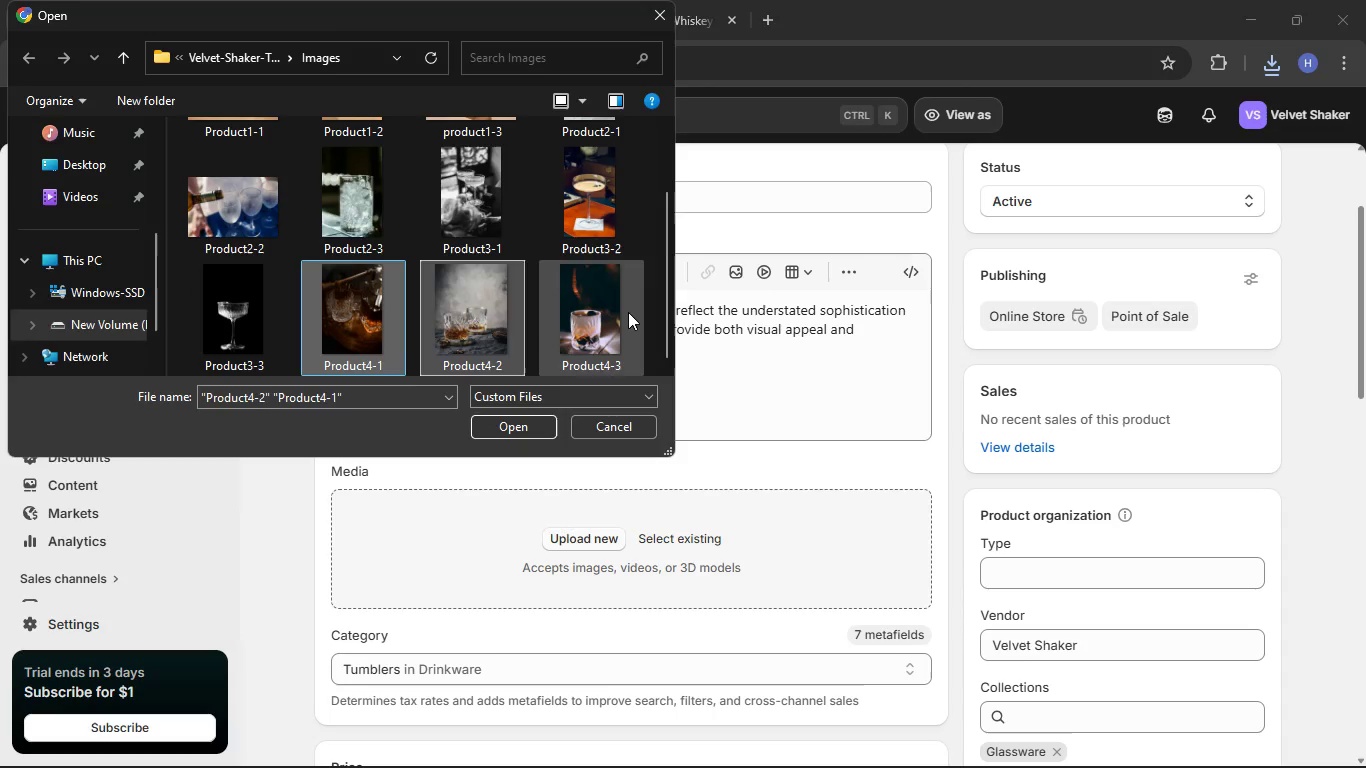 
left_click([628, 312])
 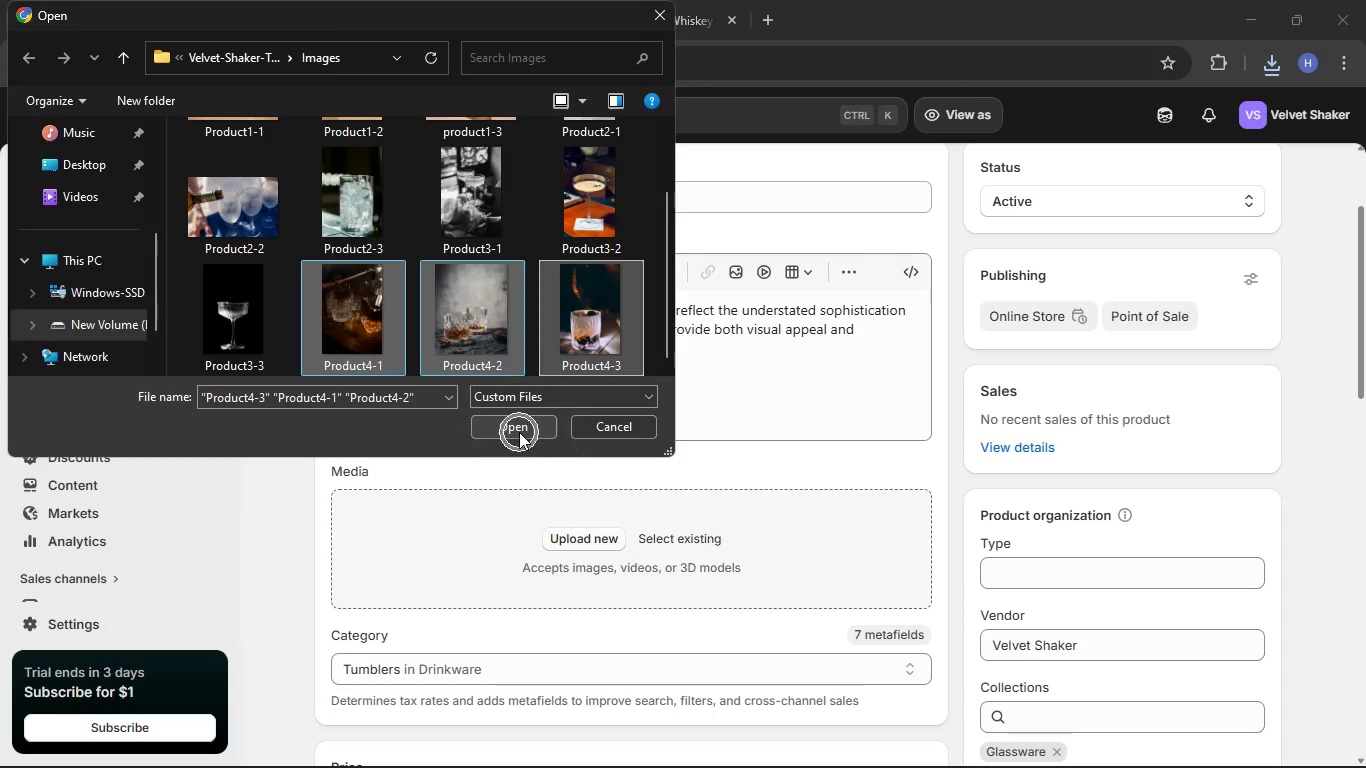 
left_click([519, 432])
 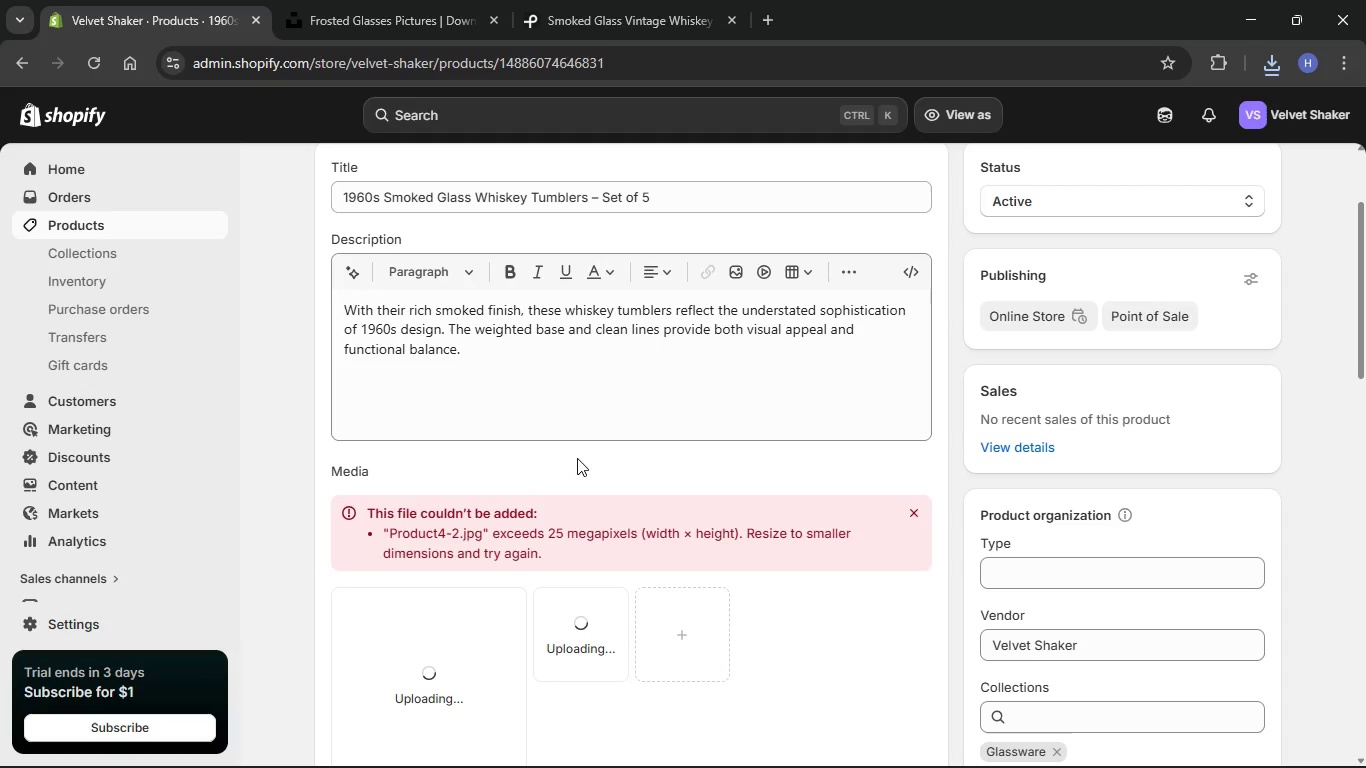 
scroll: coordinate [577, 459], scroll_direction: down, amount: 5.0
 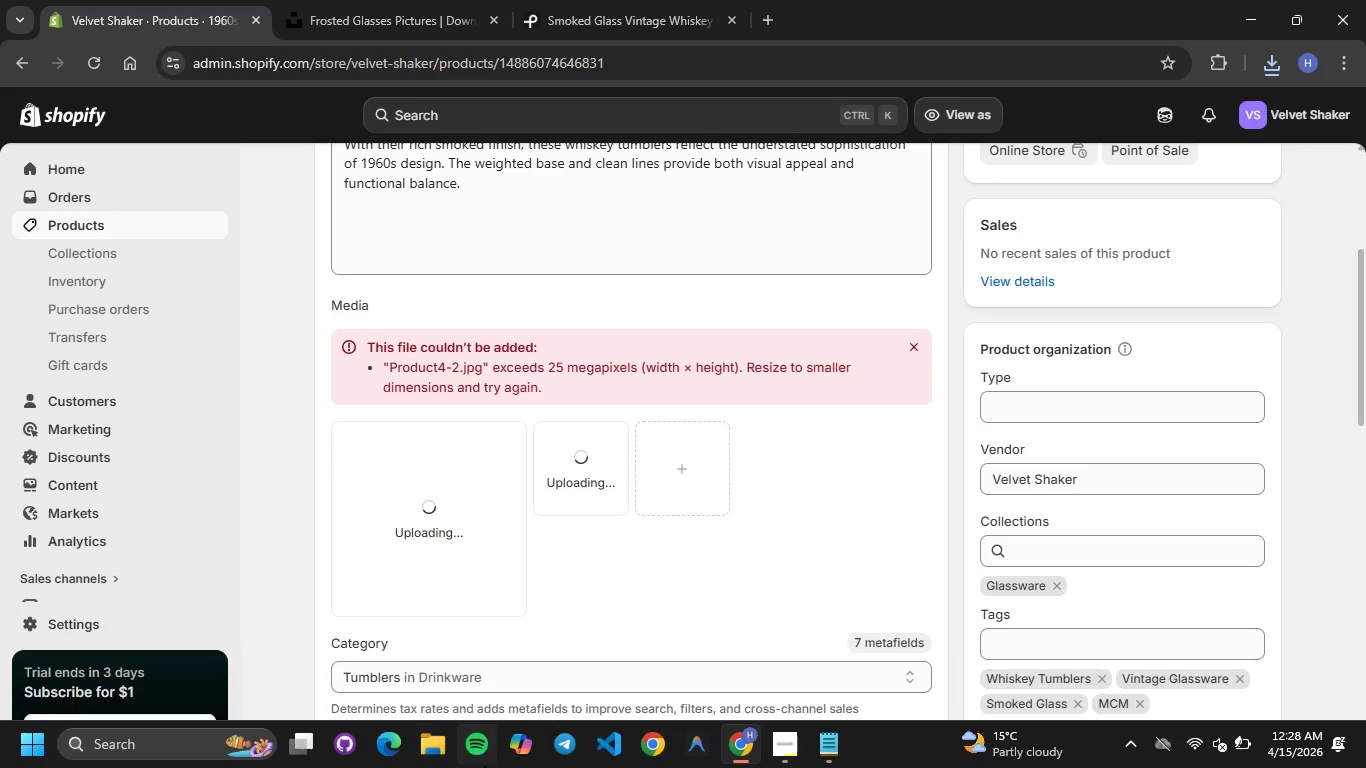 
left_click([440, 740])
 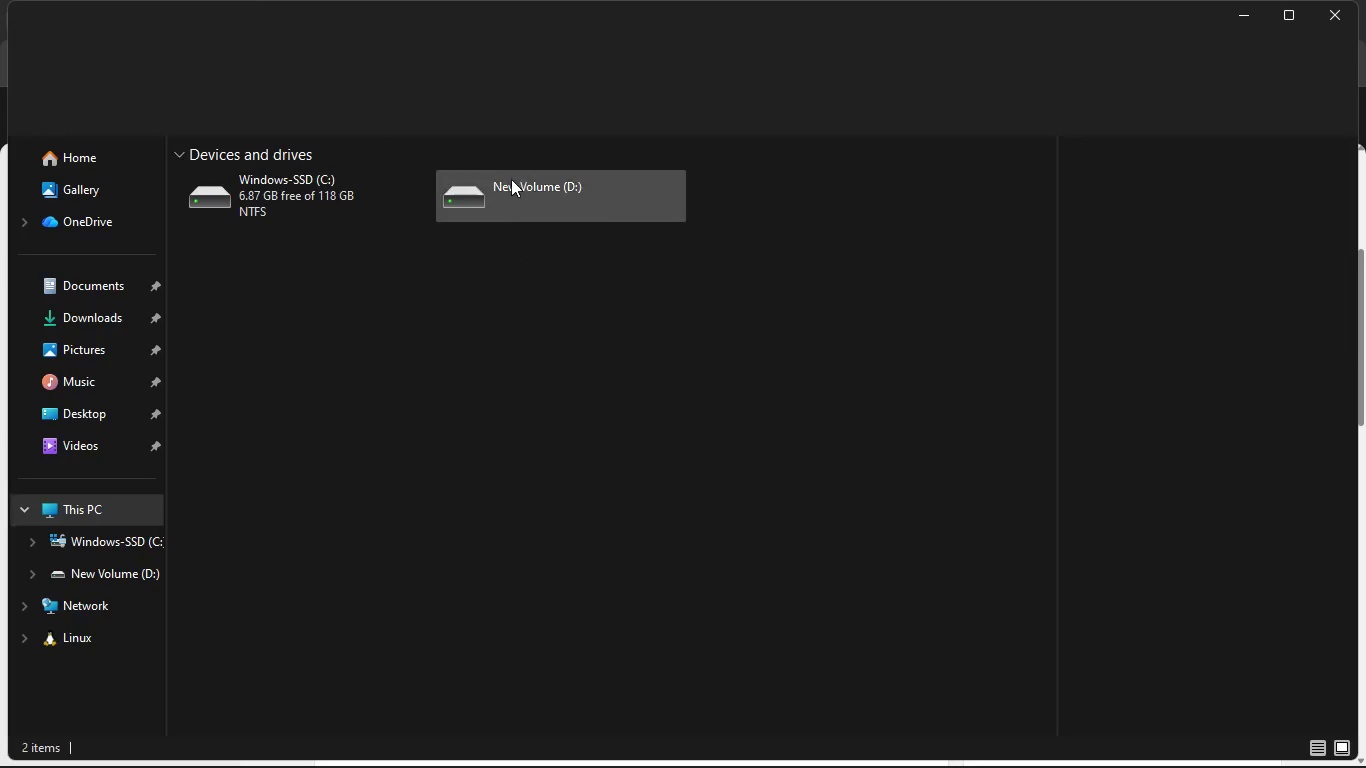 
double_click([511, 179])
 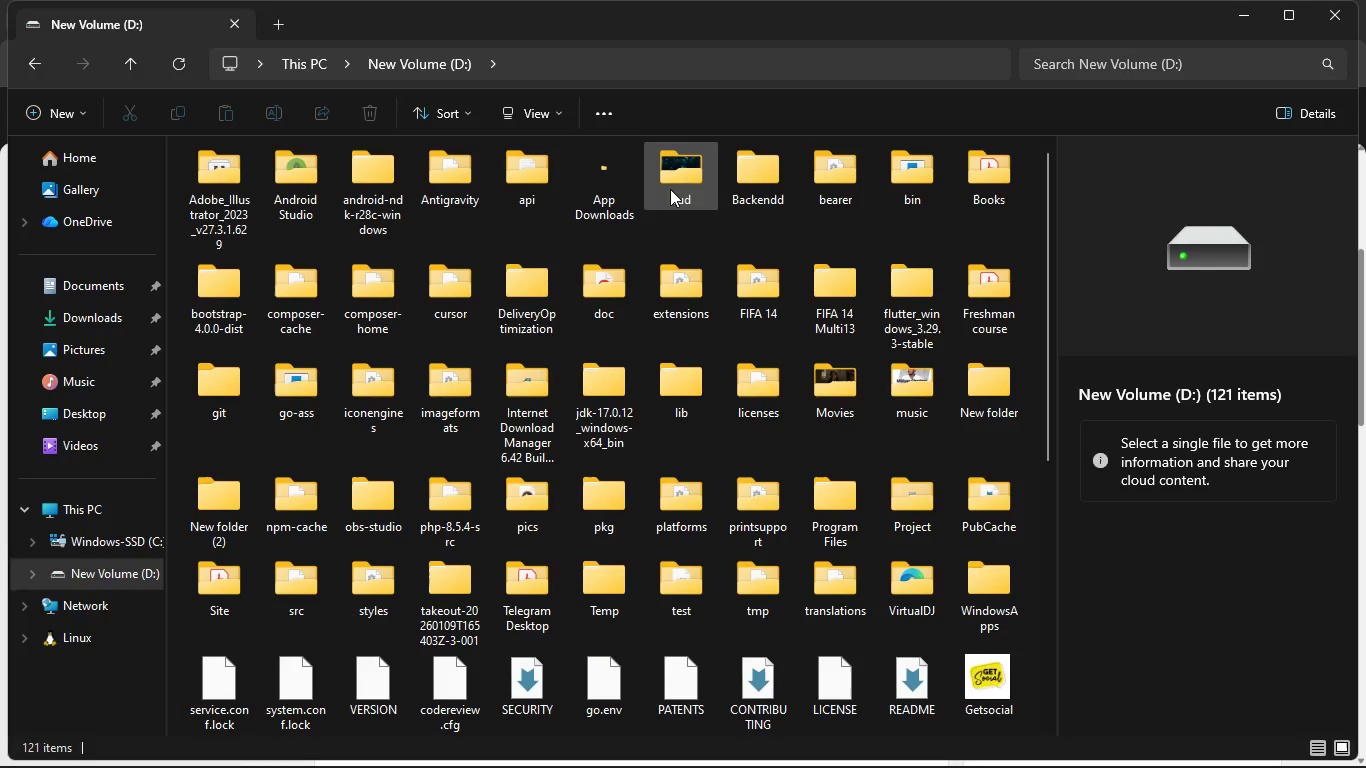 
double_click([701, 182])
 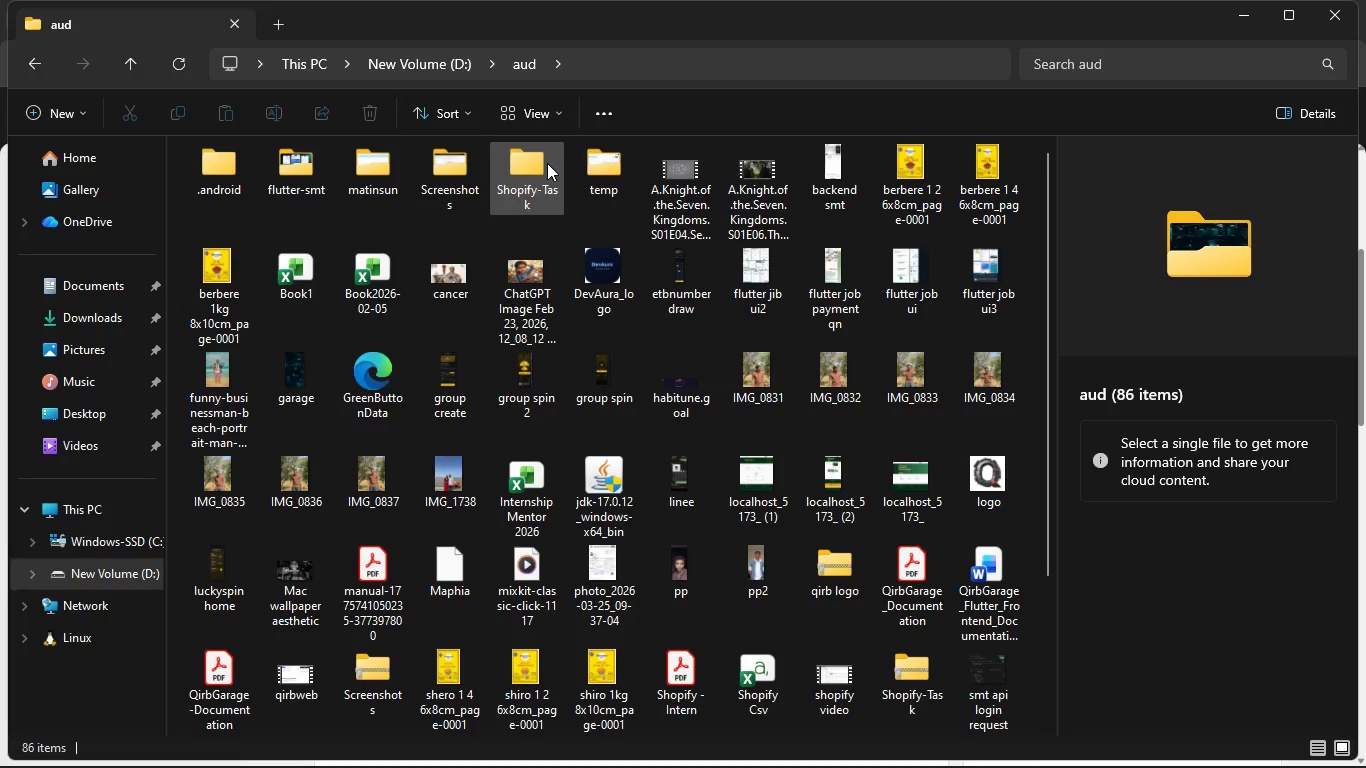 
double_click([541, 166])
 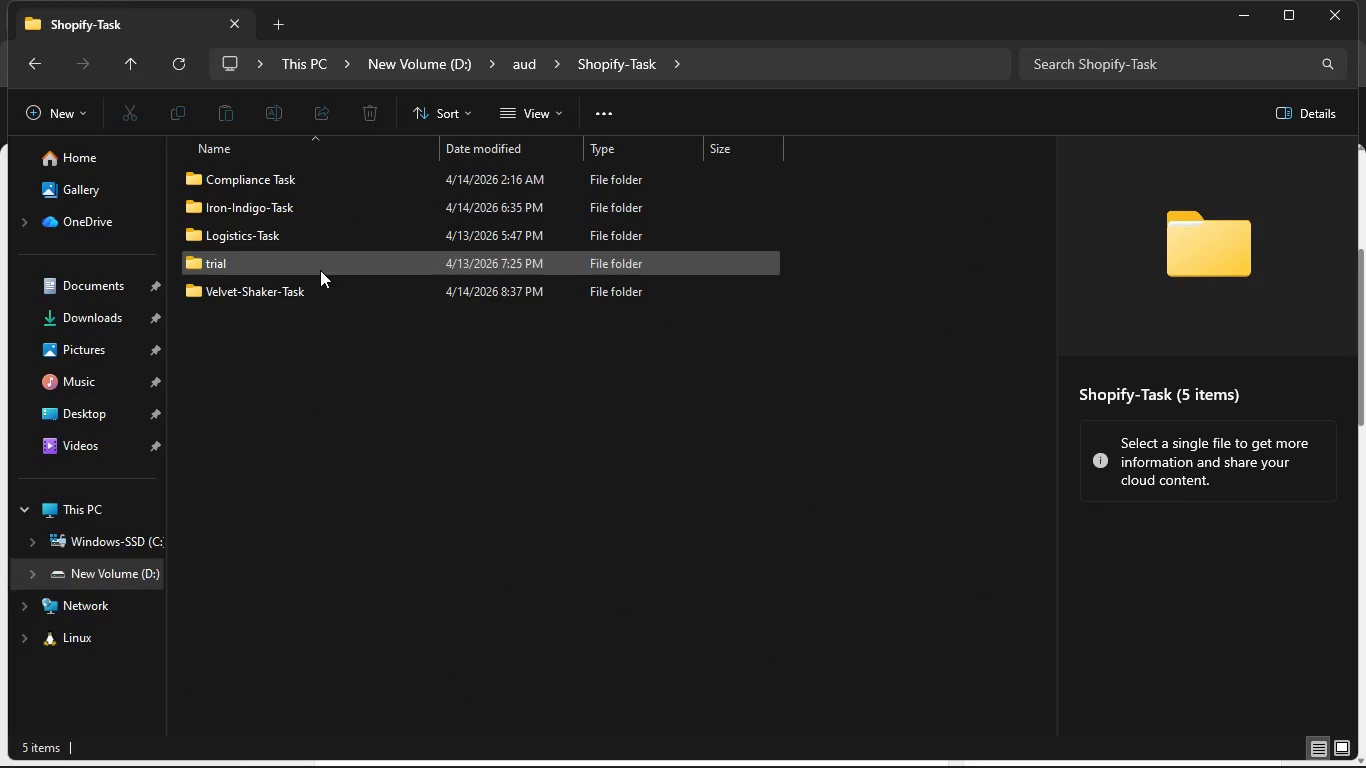 
double_click([316, 293])
 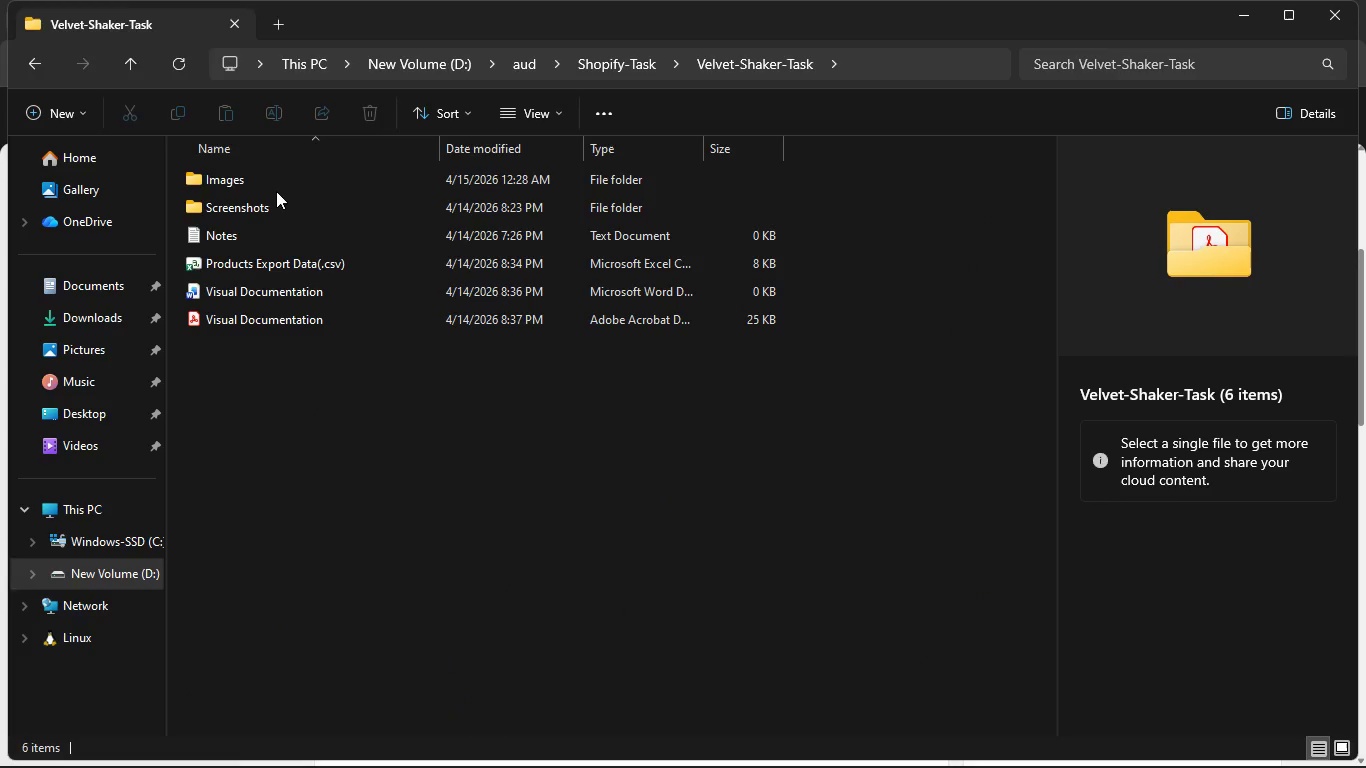 
double_click([279, 182])
 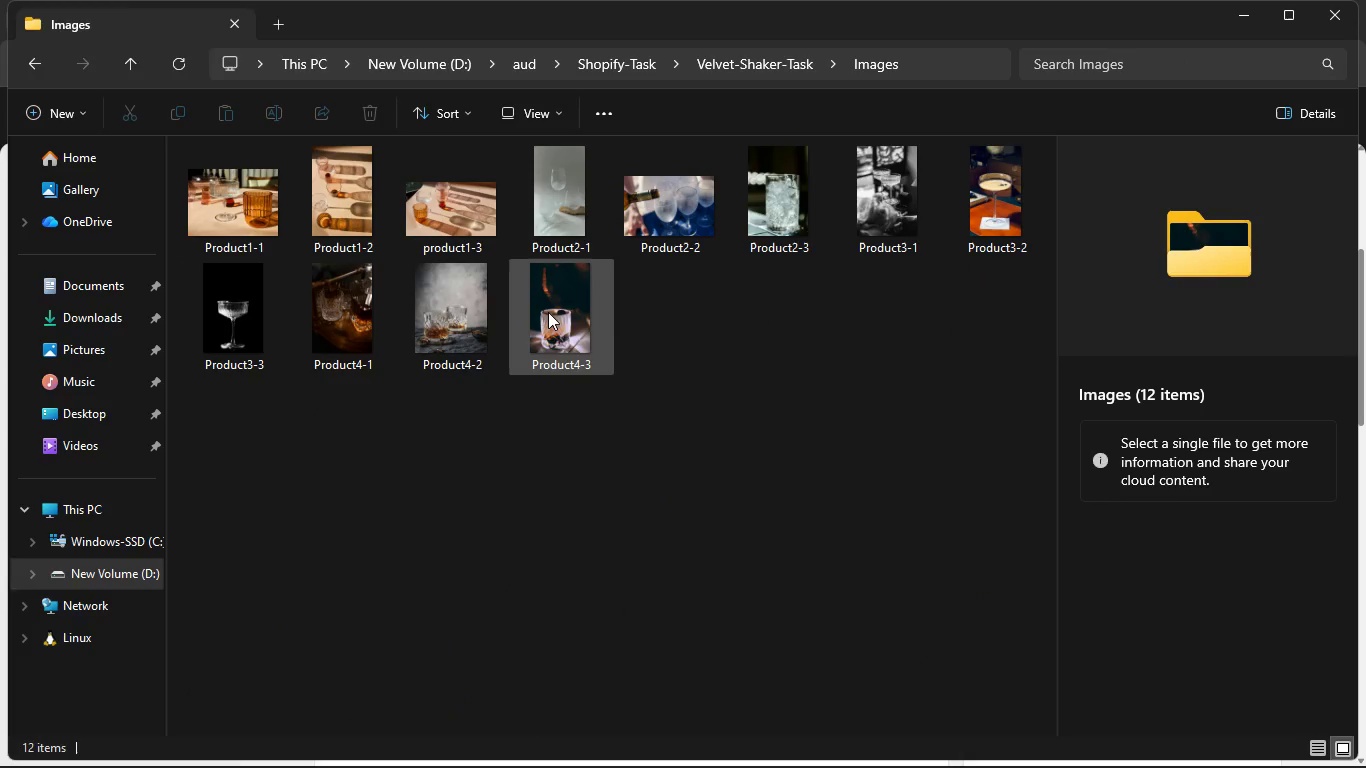 
left_click([483, 304])
 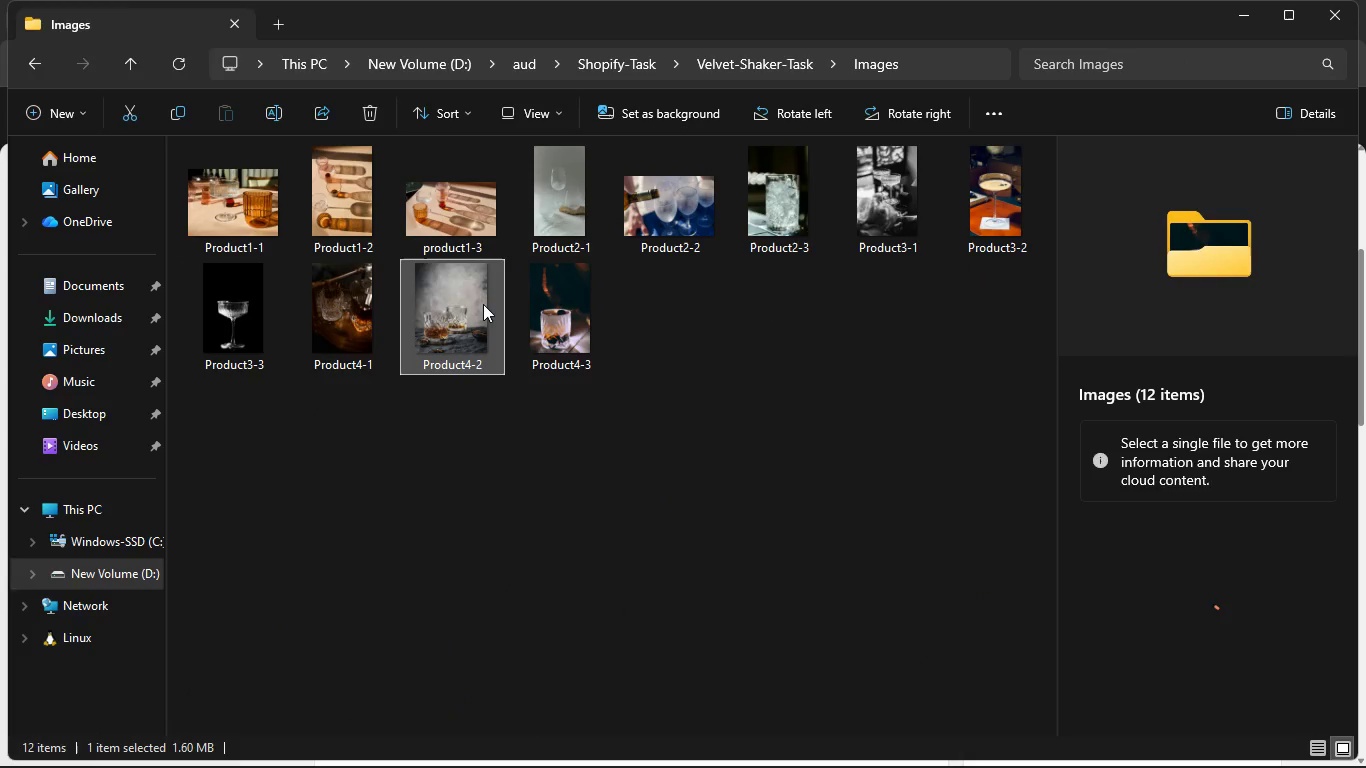 
right_click([483, 304])
 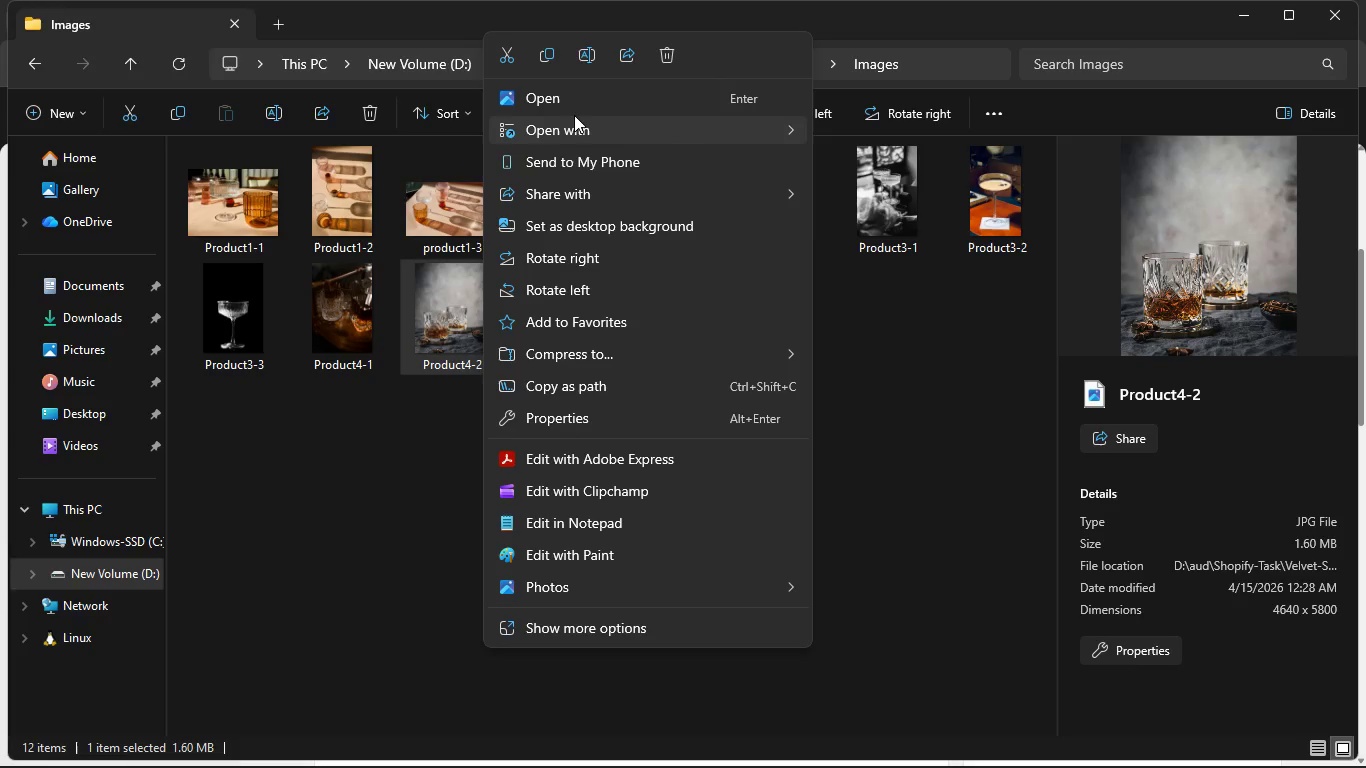 
left_click([575, 107])
 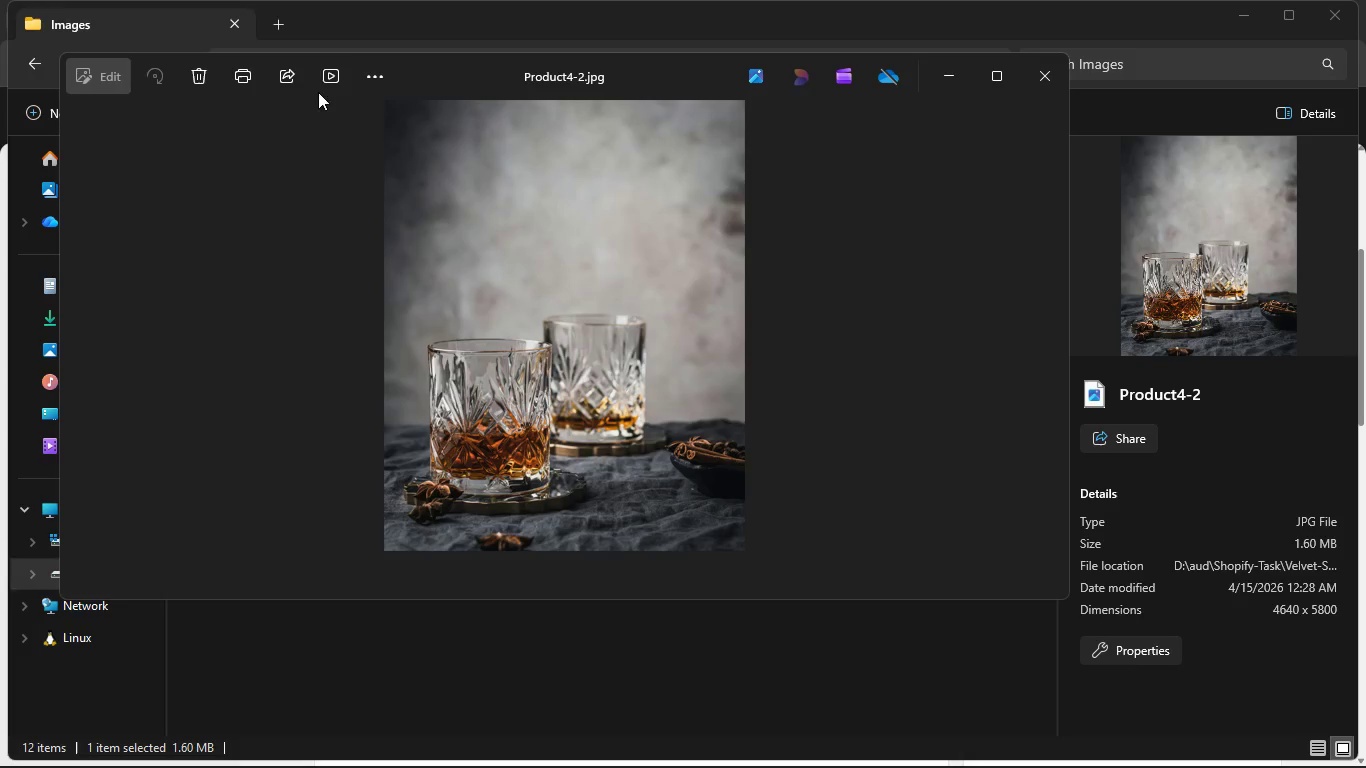 
left_click([374, 83])
 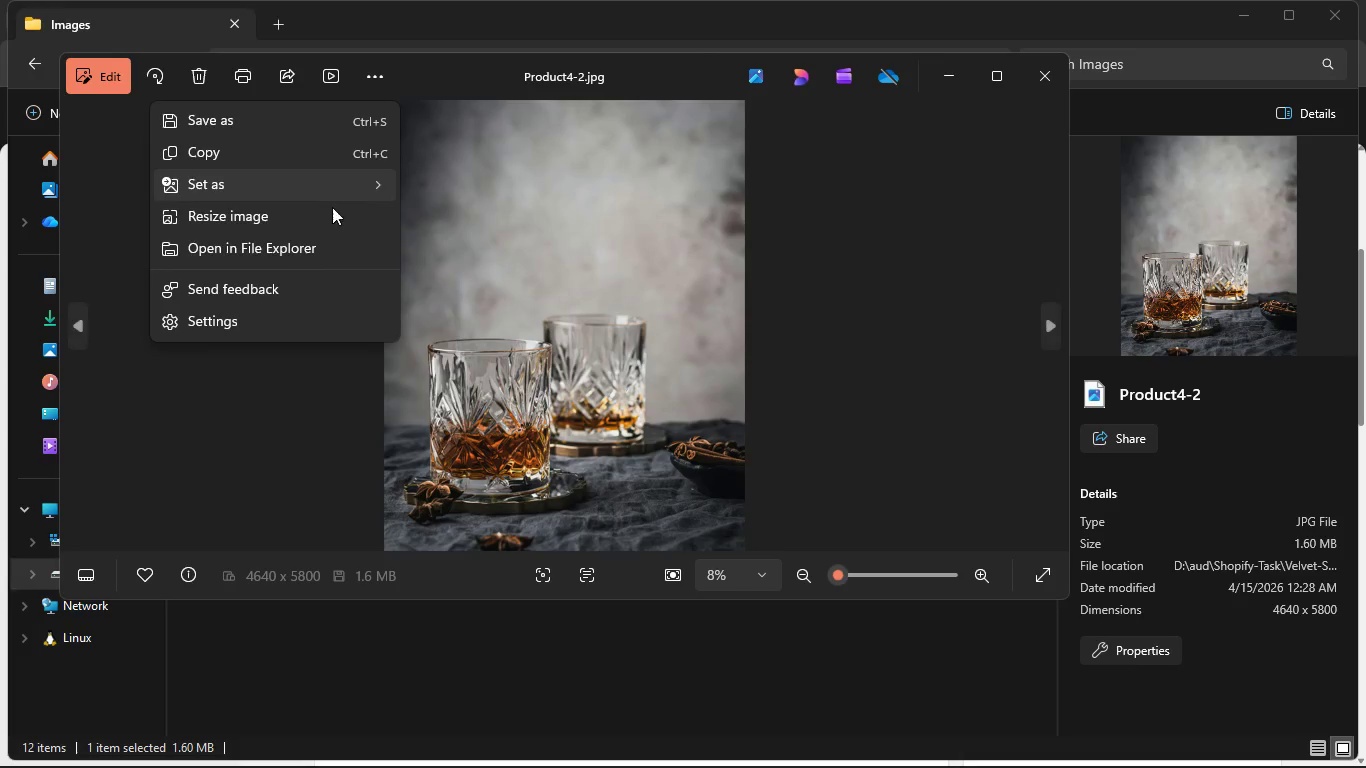 
left_click([328, 212])
 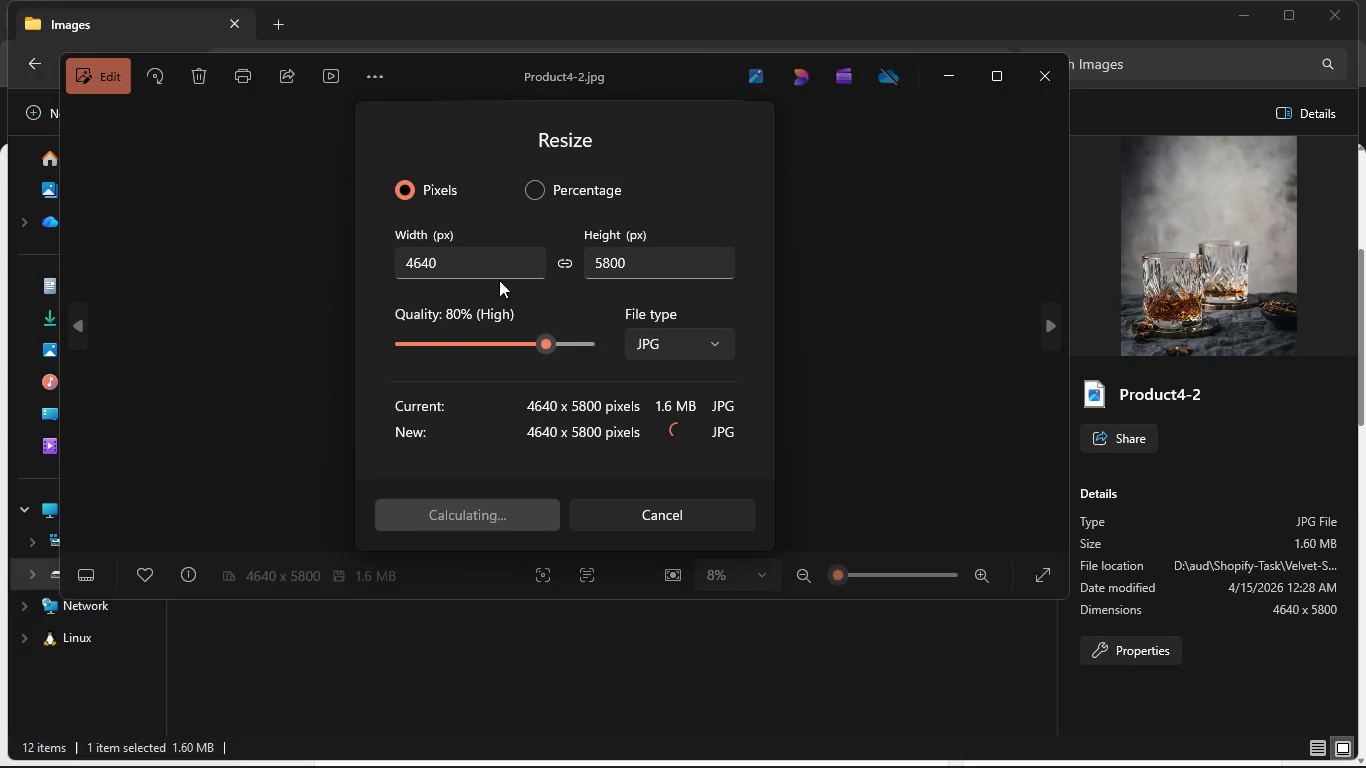 
left_click([495, 270])
 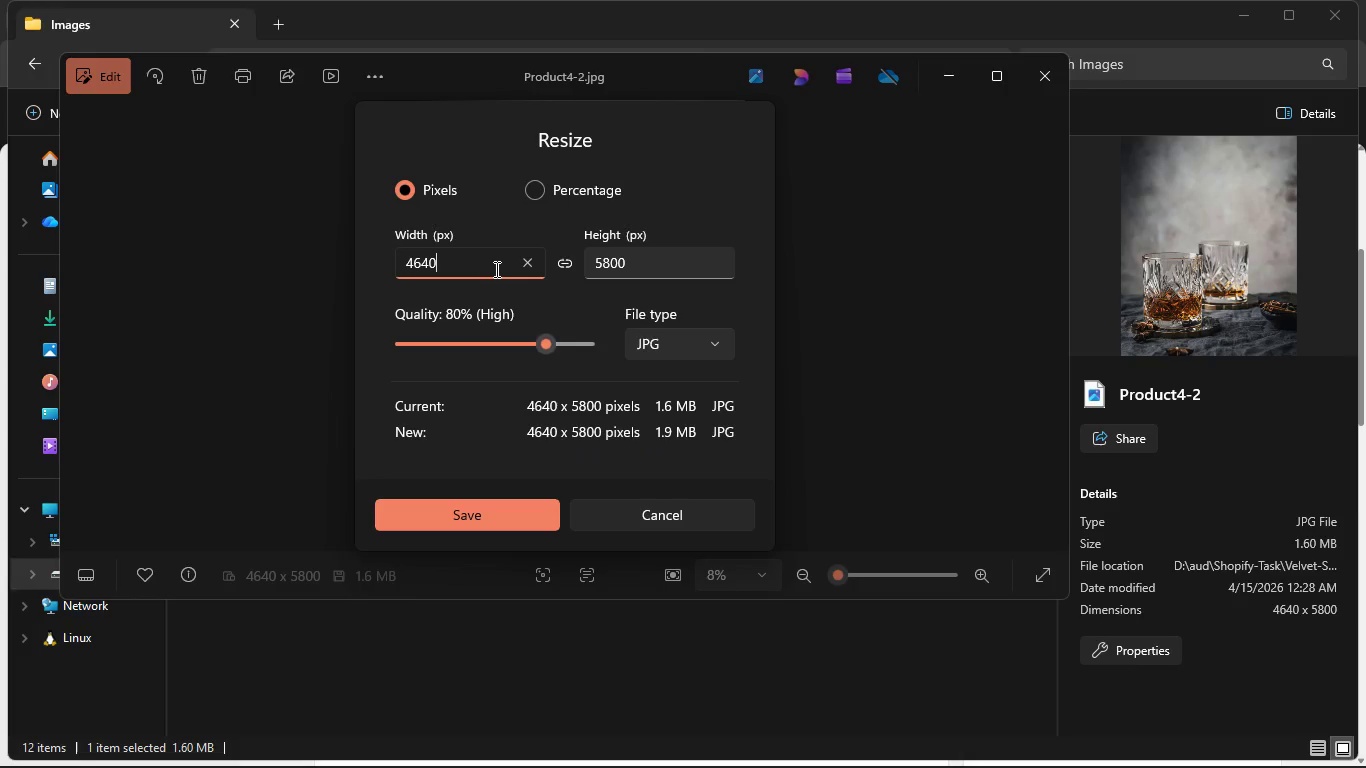 
key(Backspace)
 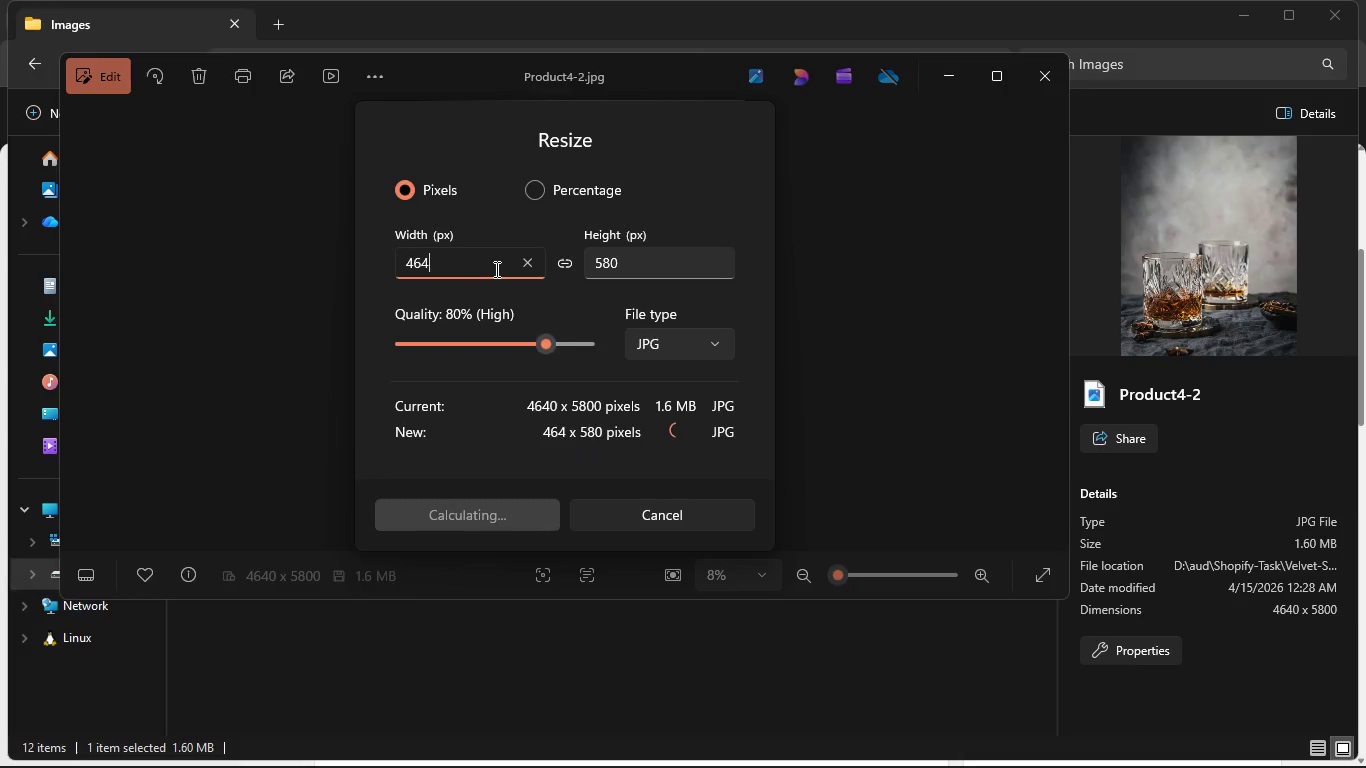 
key(Backspace)
 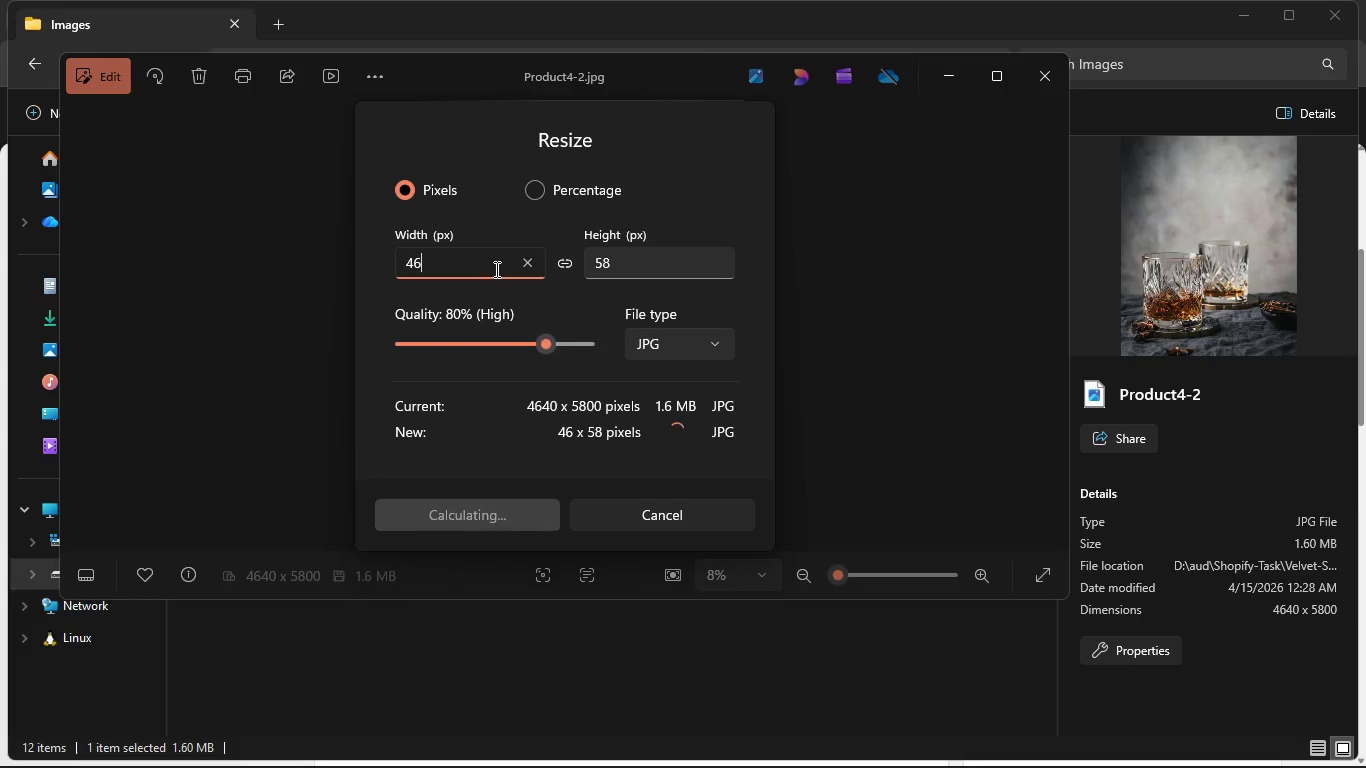 
key(Backspace)
 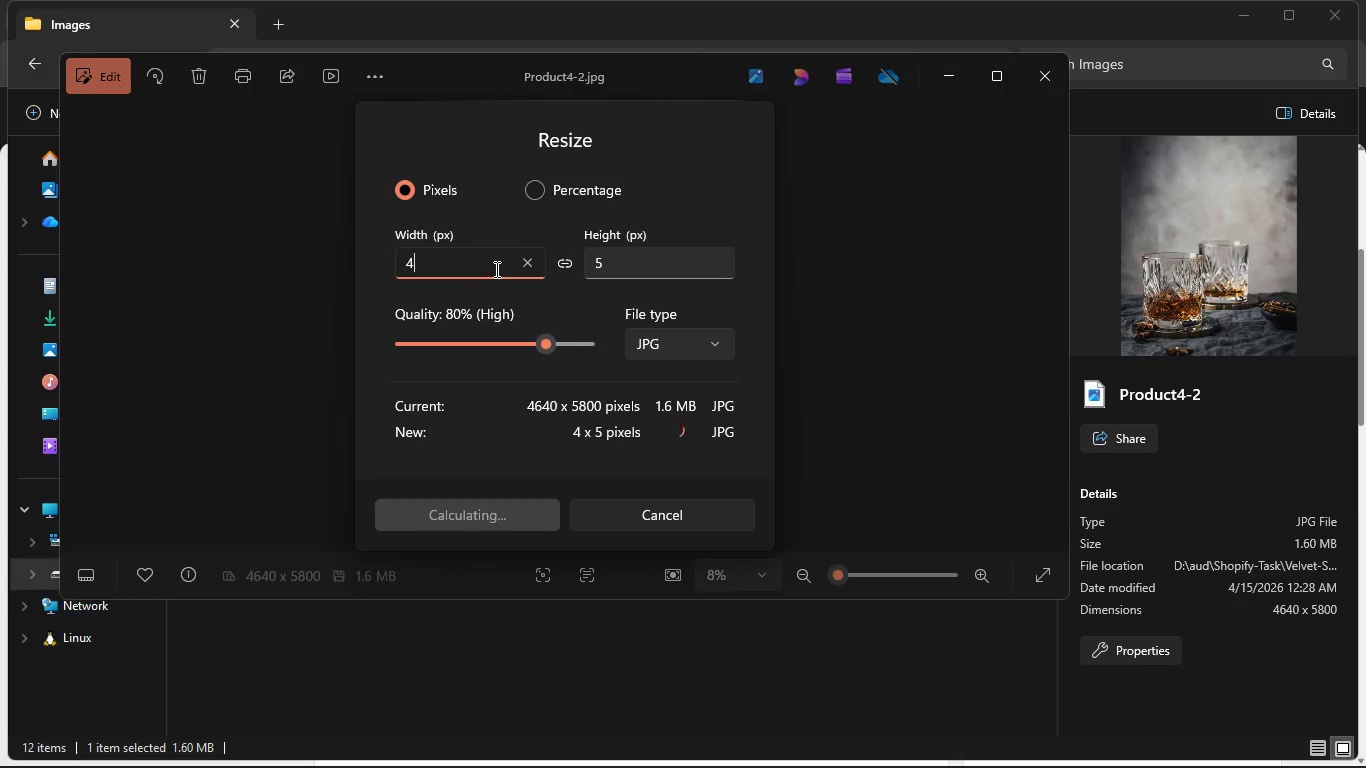 
key(Backspace)
 